 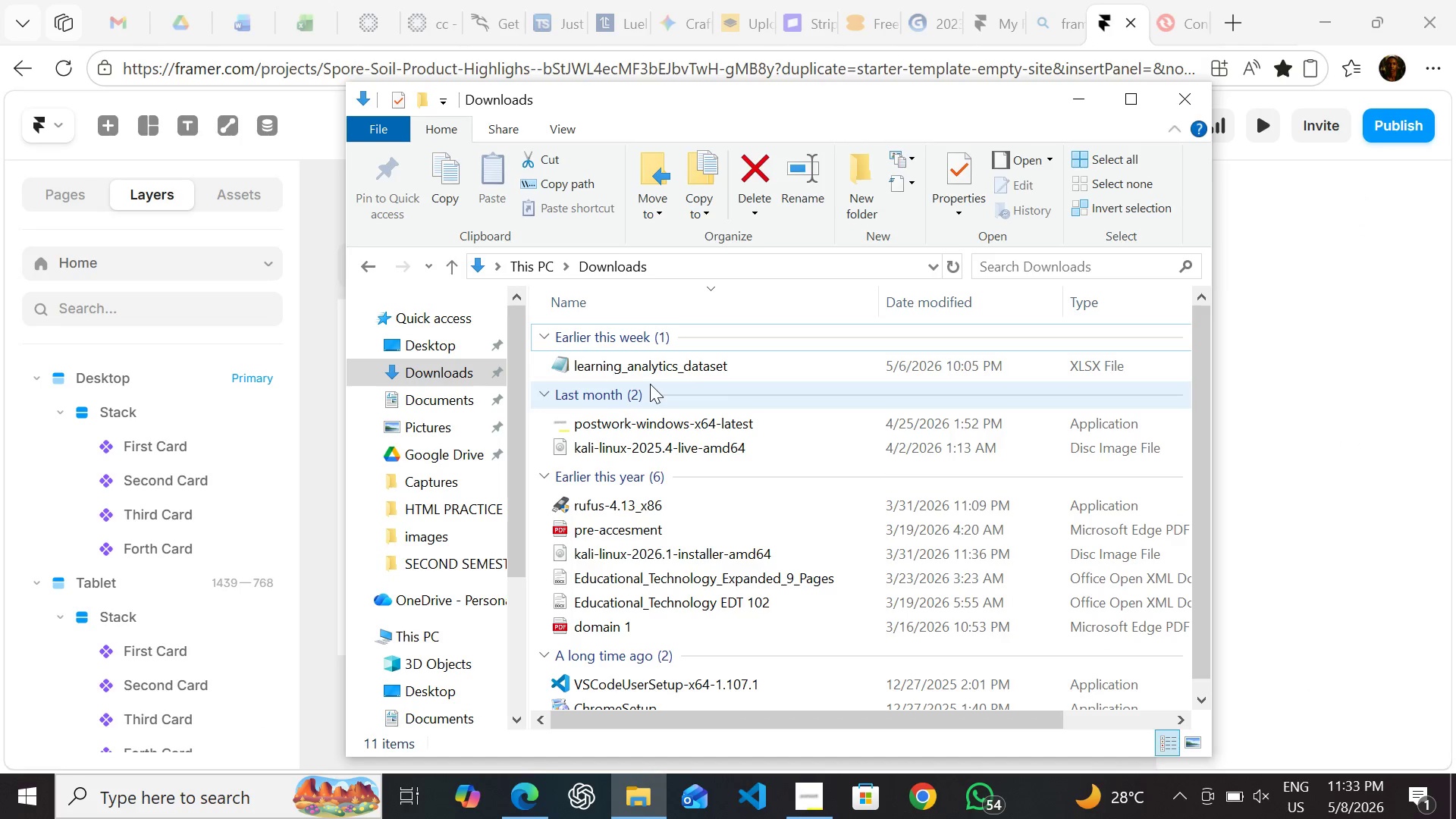 
left_click([445, 596])
 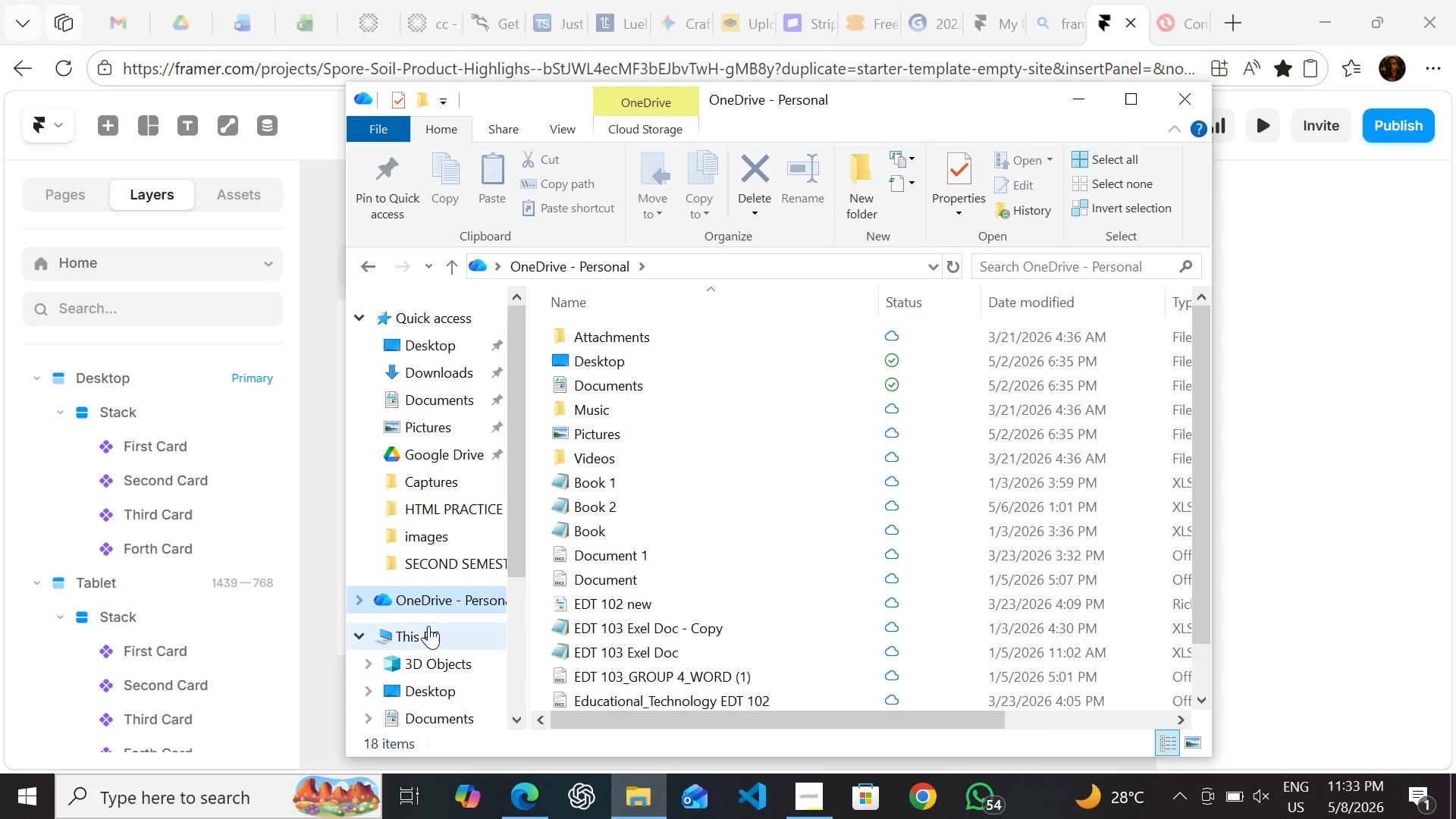 
left_click([428, 630])
 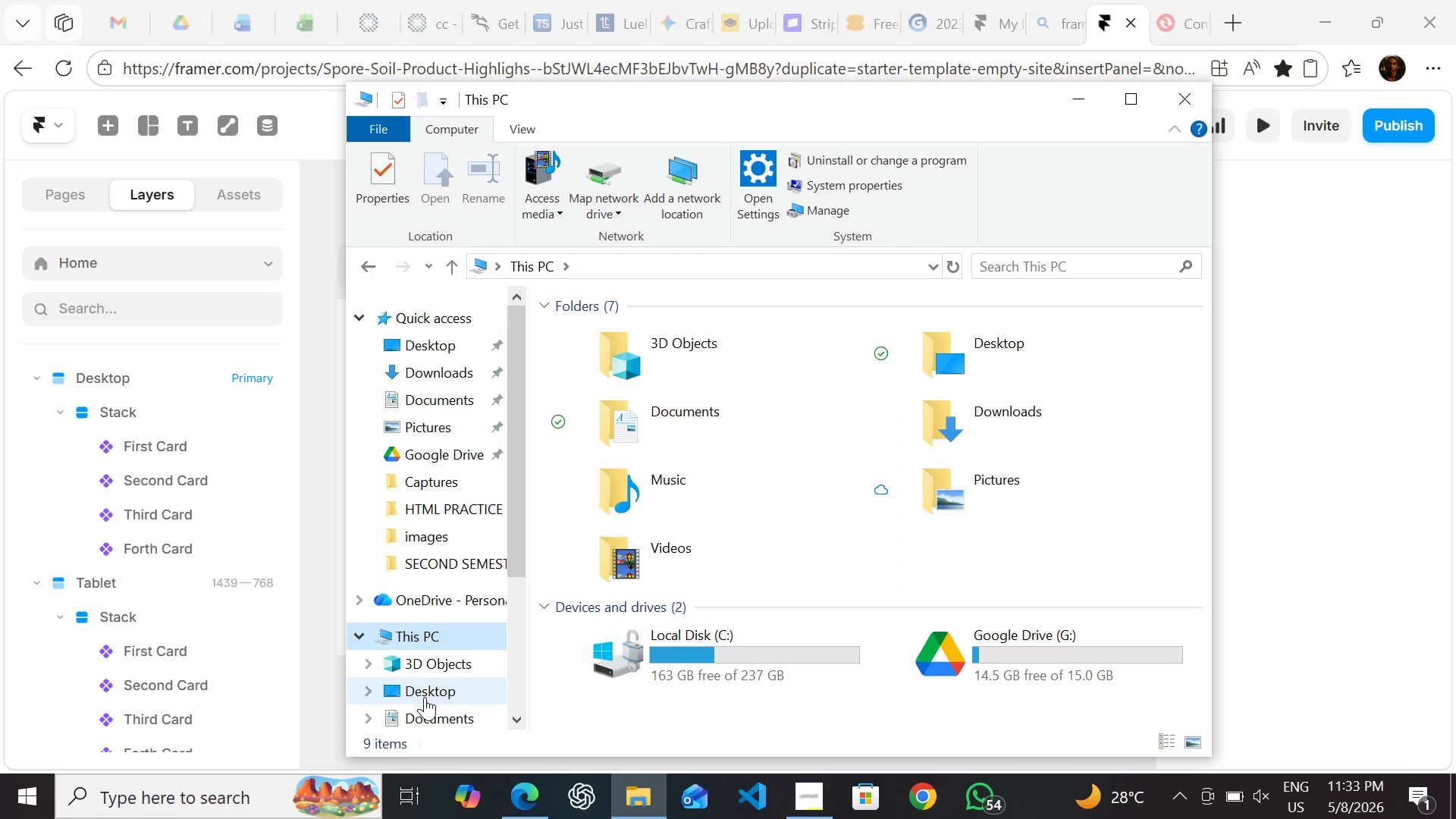 
left_click([425, 710])
 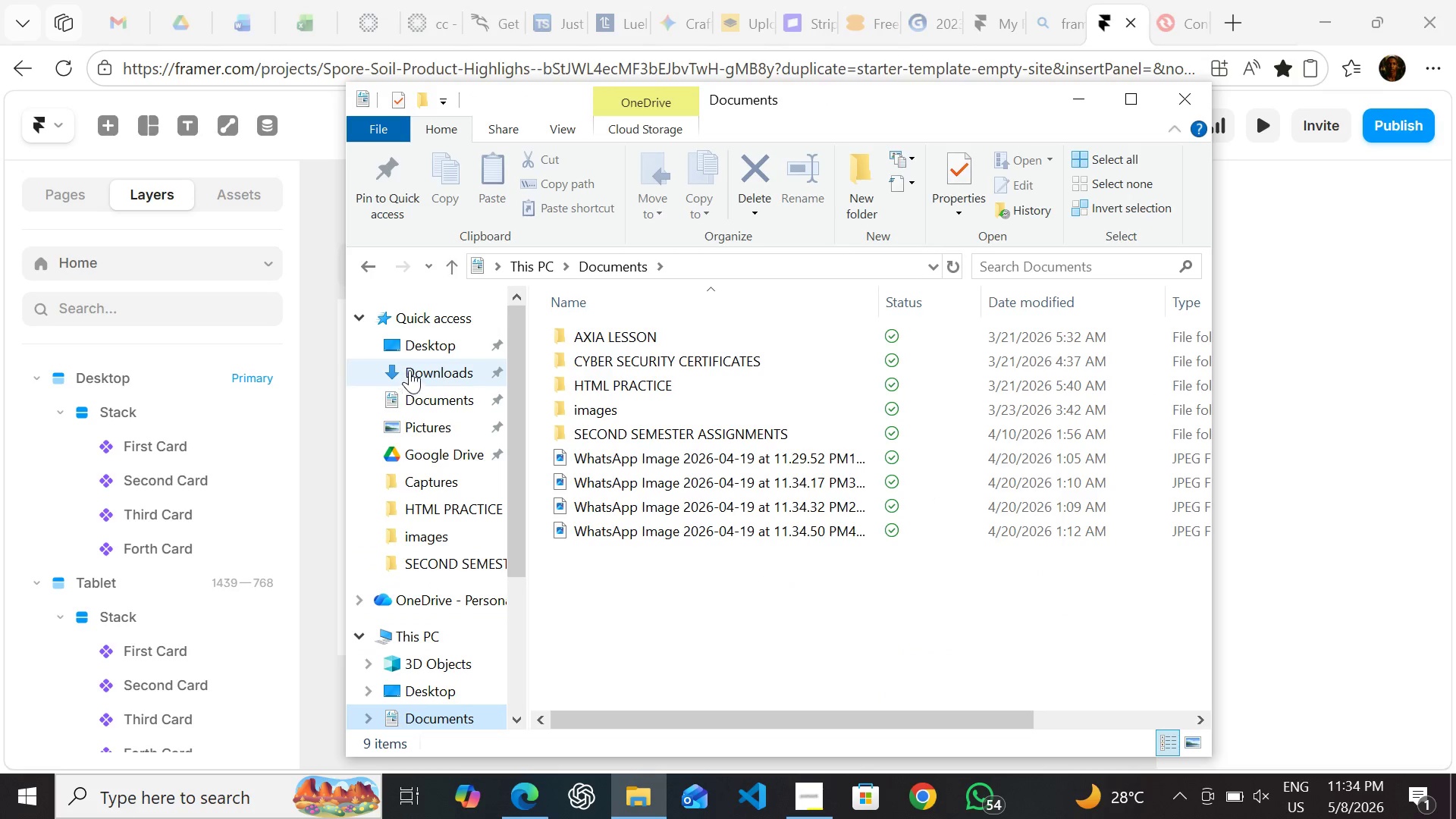 
left_click([422, 346])
 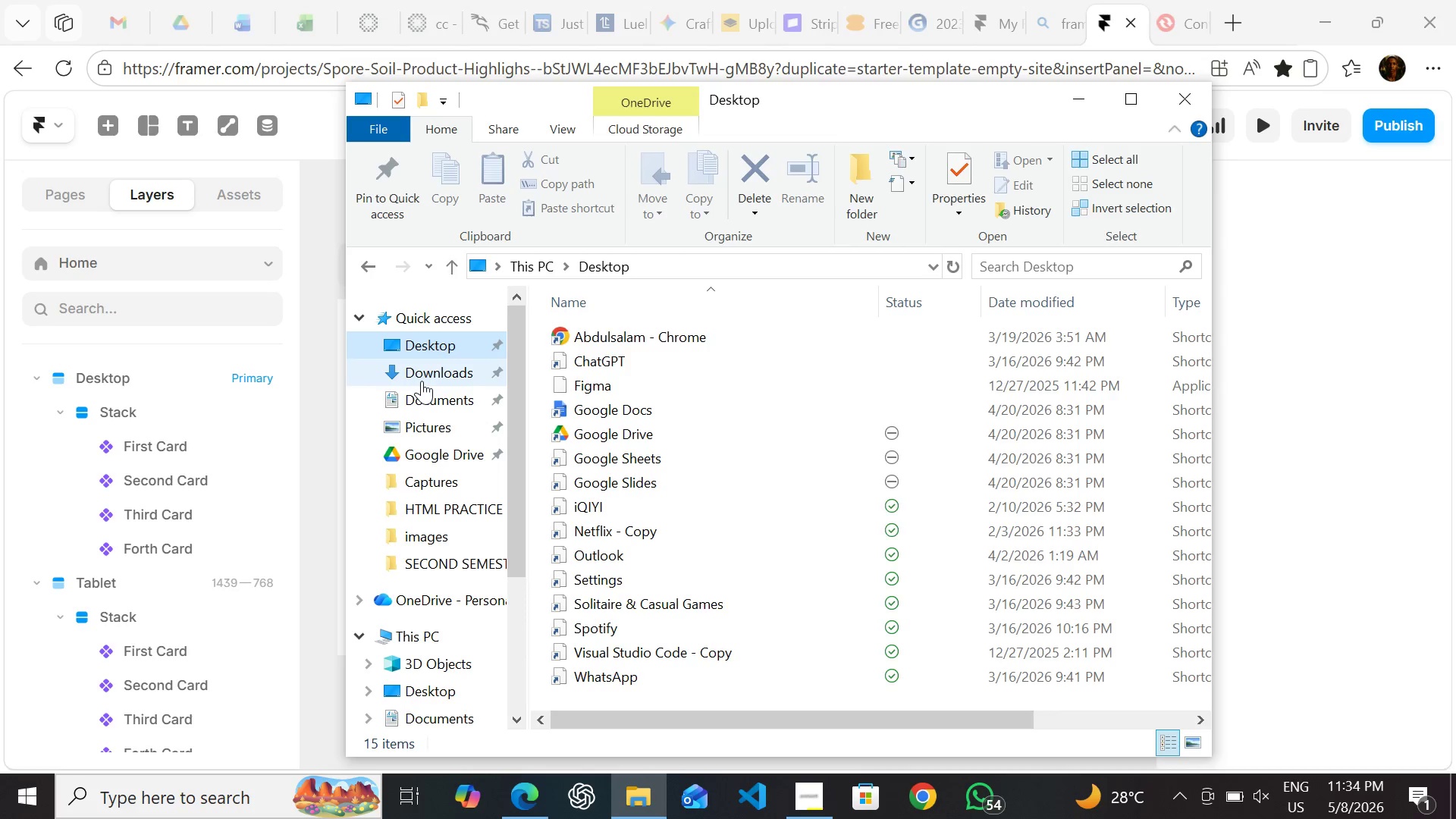 
left_click([422, 381])
 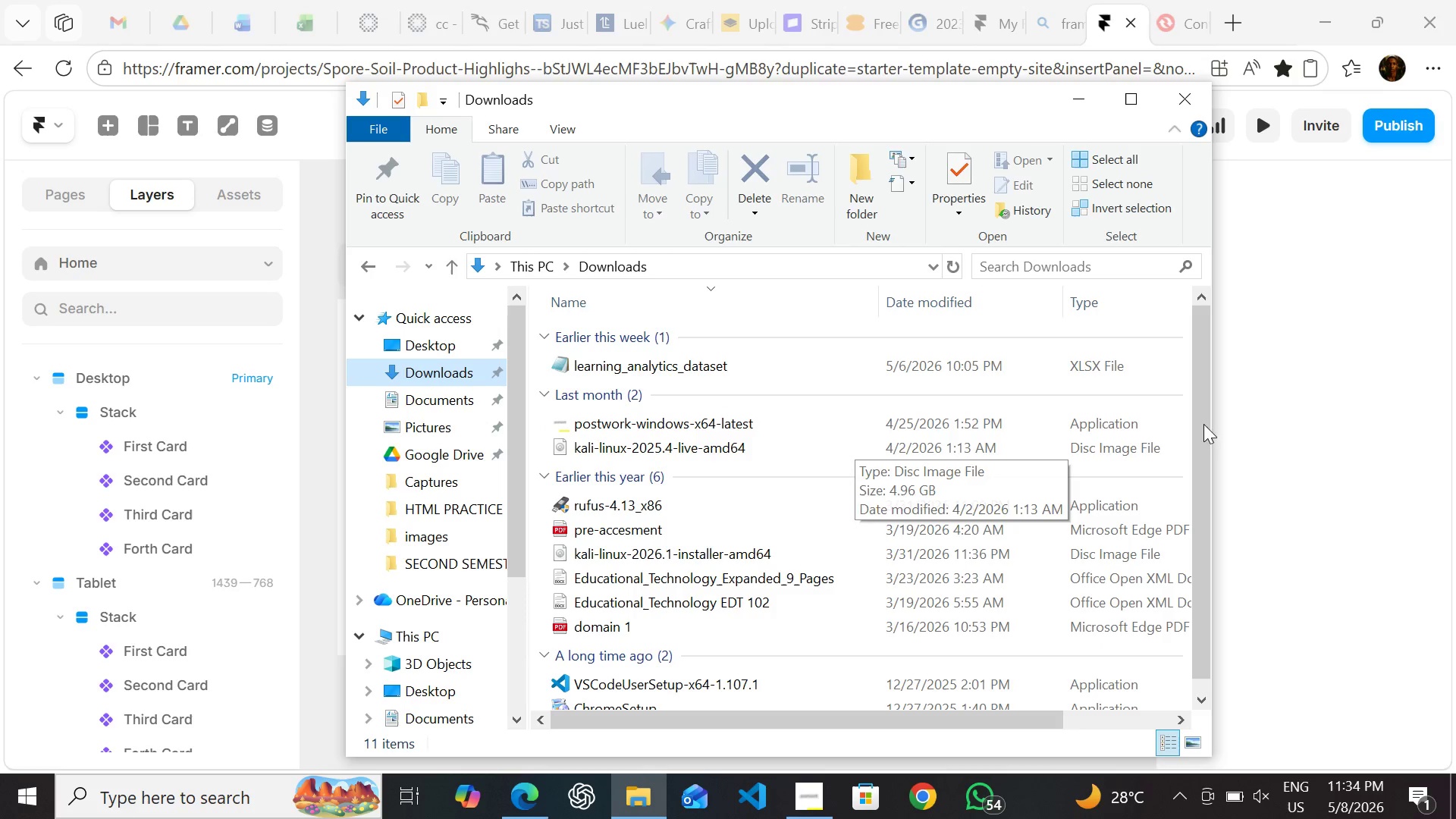 
left_click([1262, 438])
 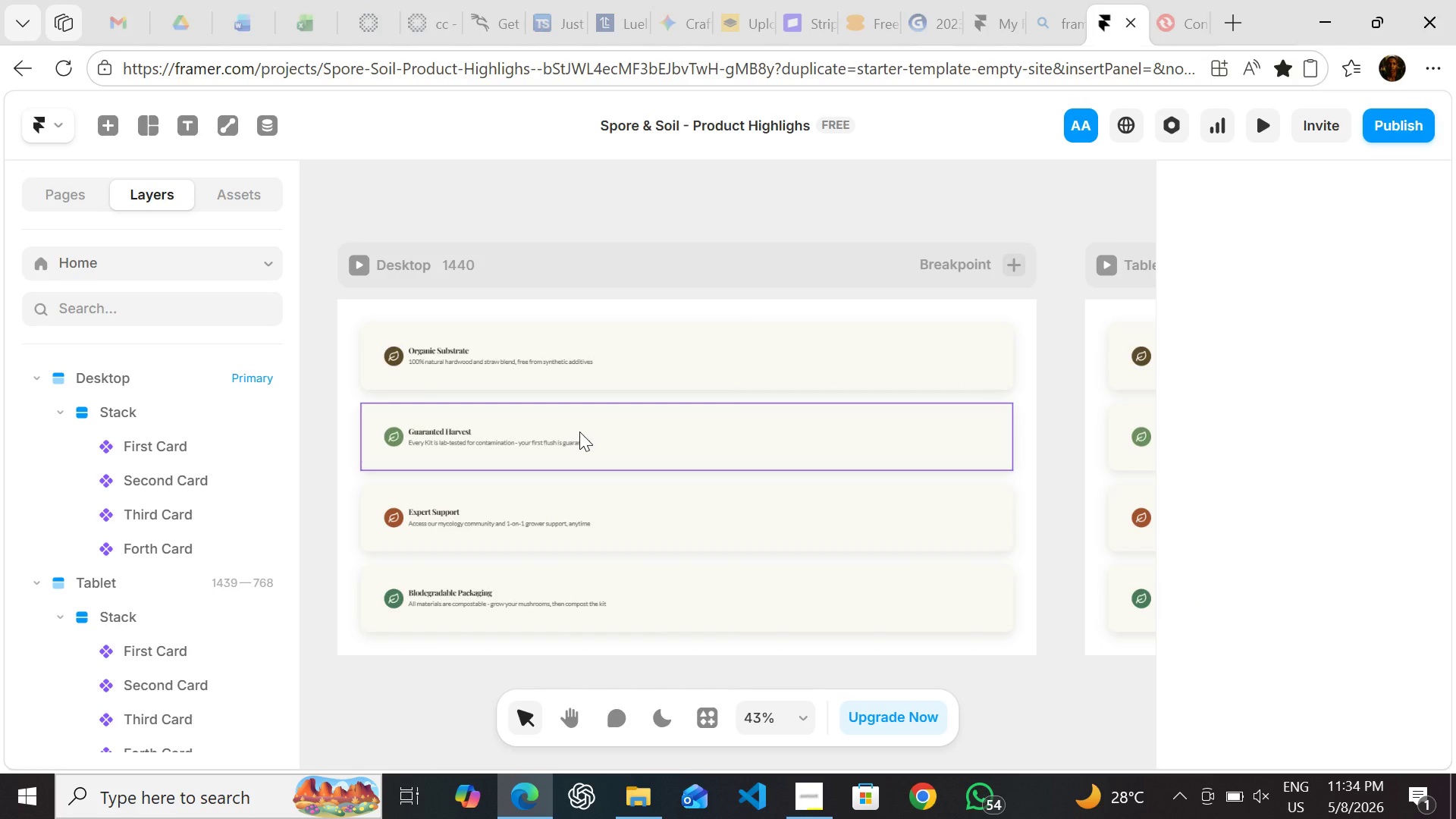 
hold_key(key=MetaLeft, duration=1.52)
 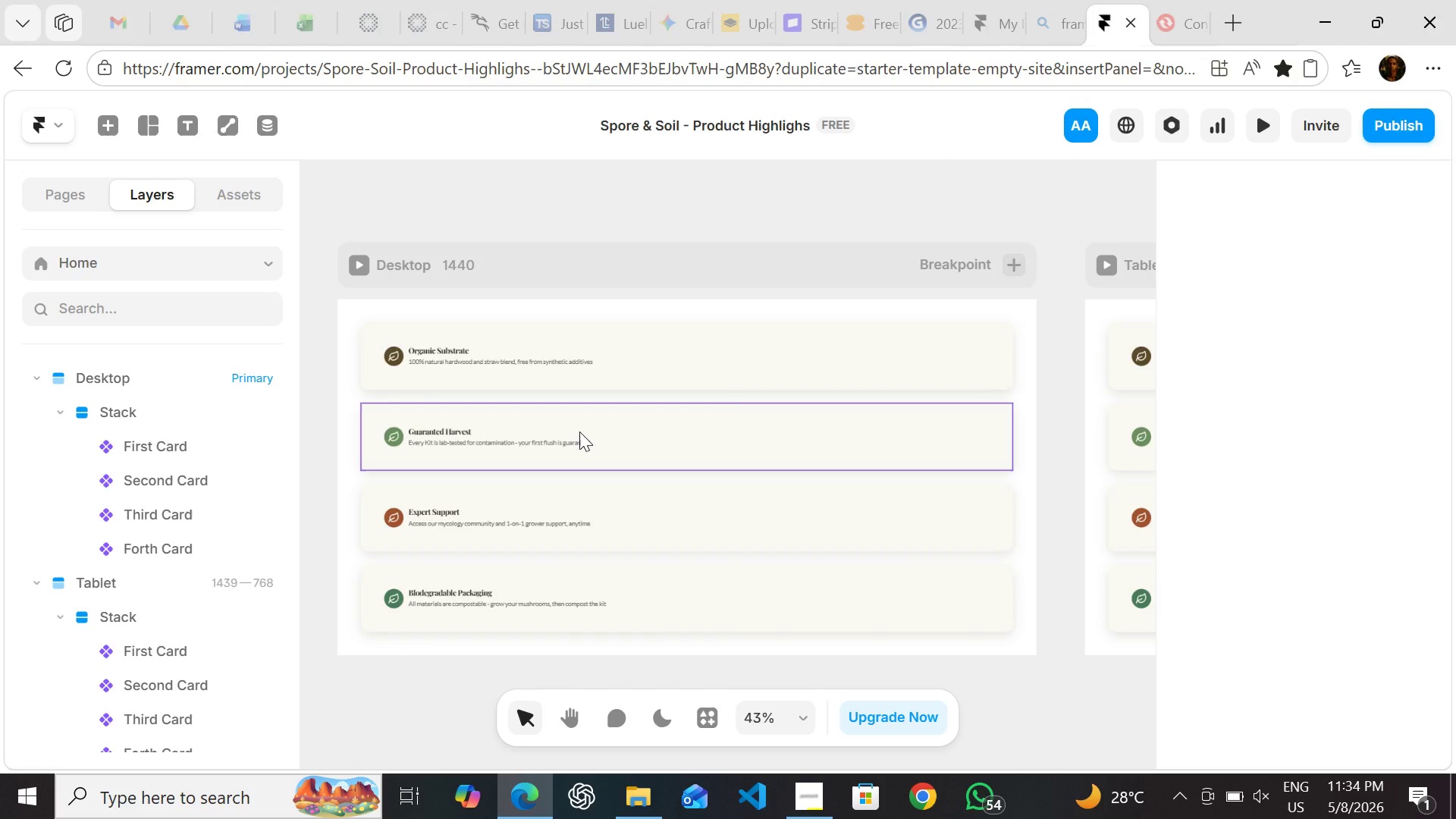 
key(Meta+G)
 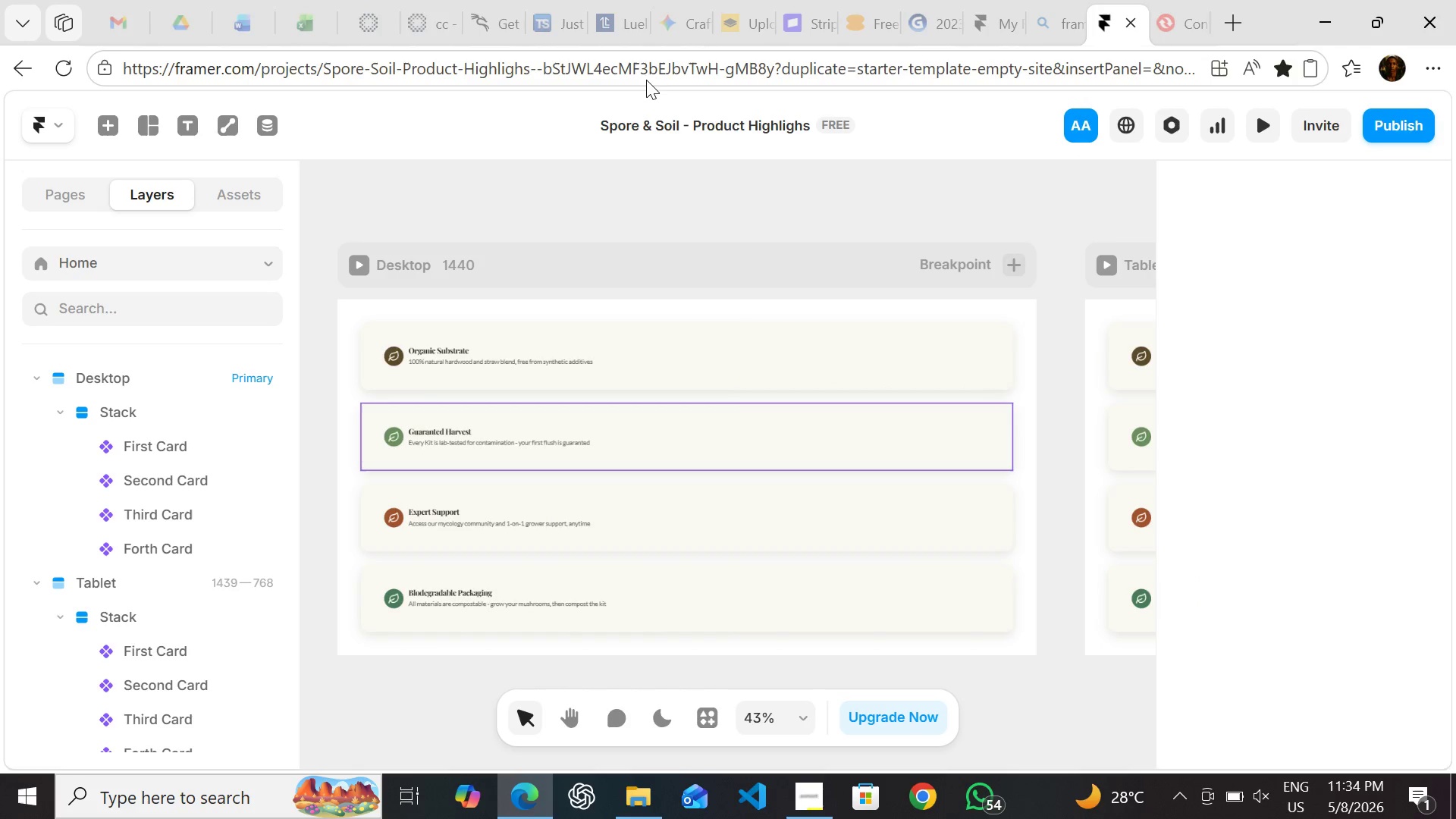 
left_click([634, 66])
 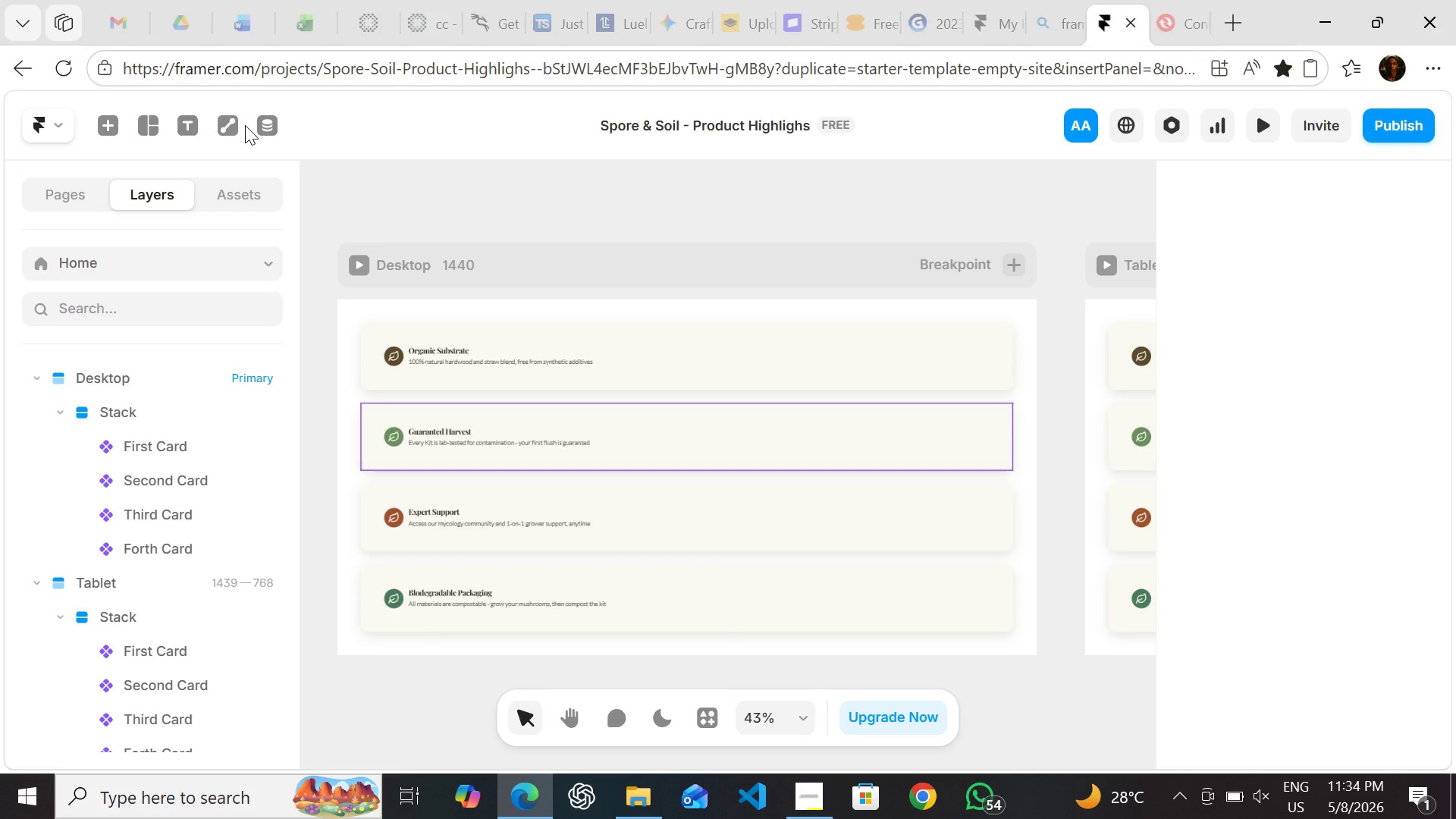 
left_click([245, 125])
 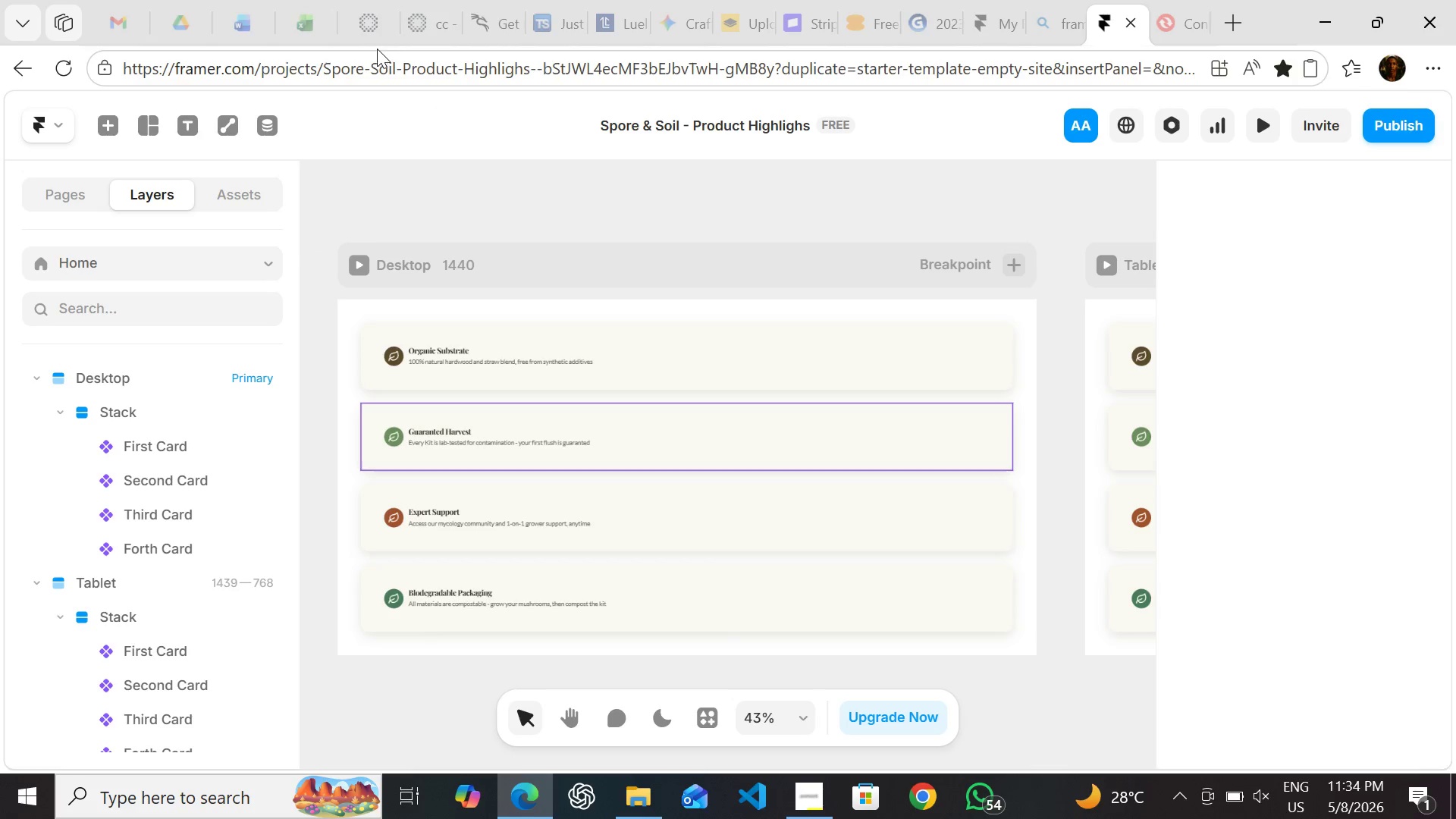 
left_click([362, 52])
 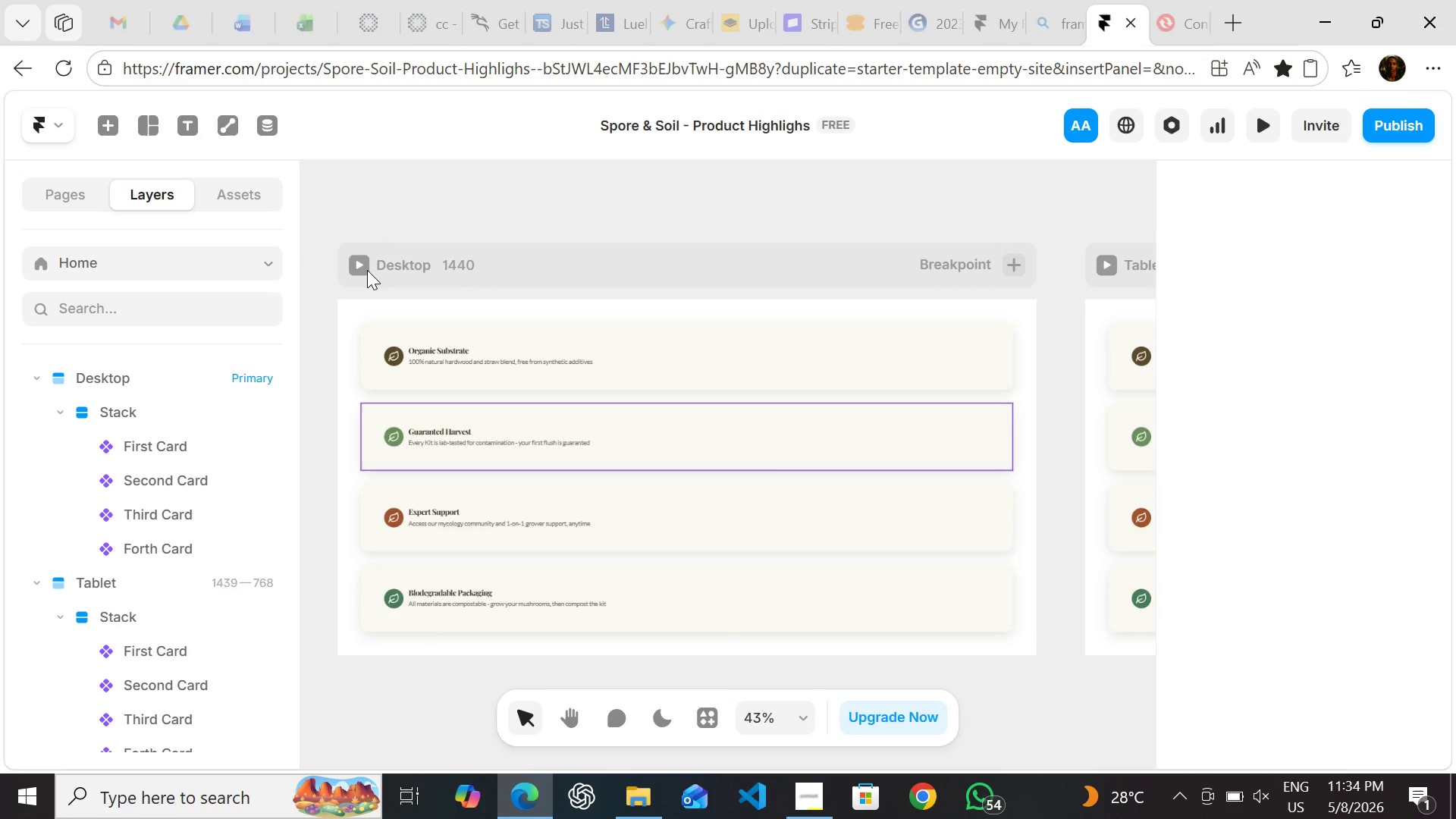 
left_click([367, 270])
 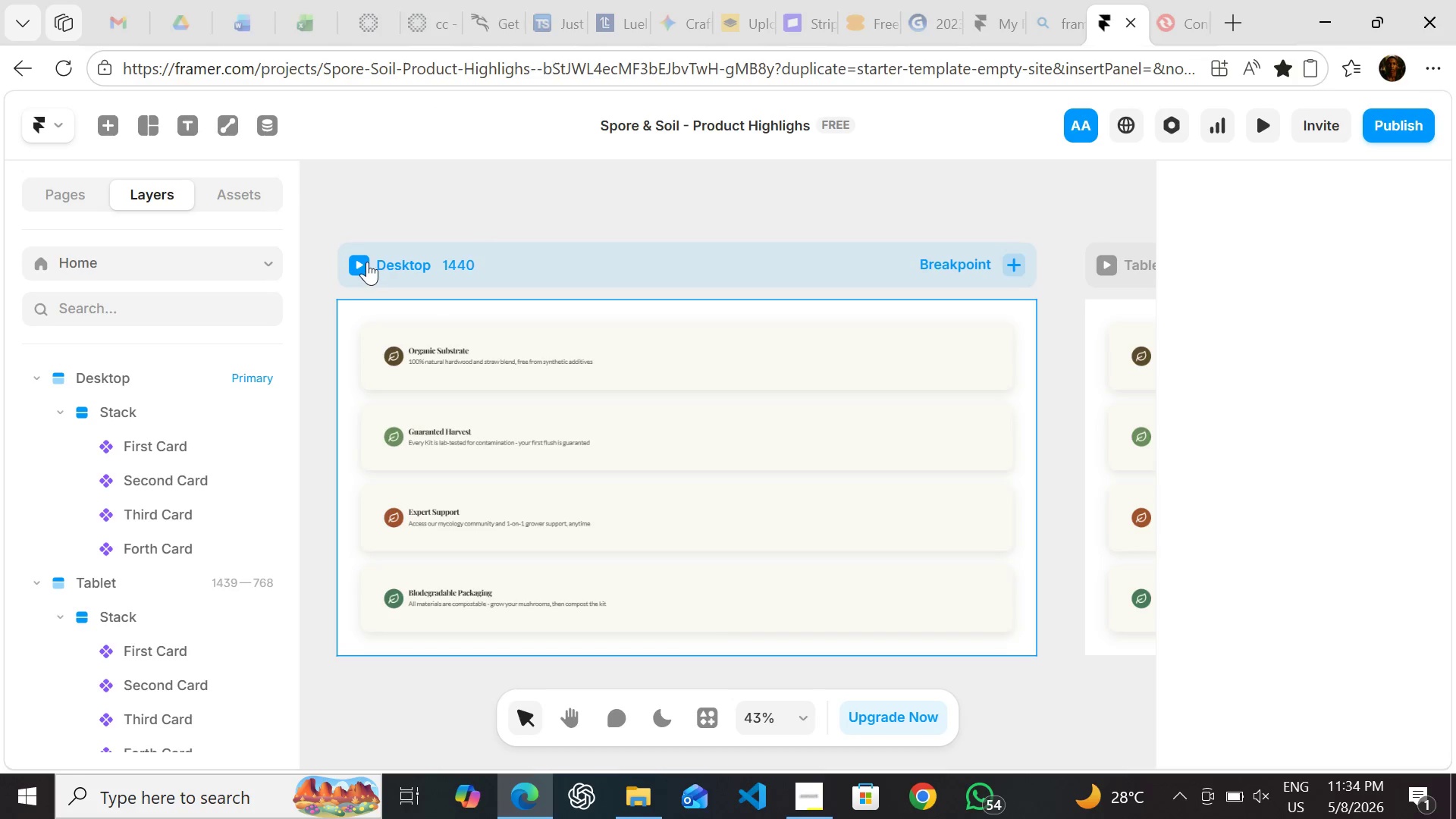 
left_click([366, 261])
 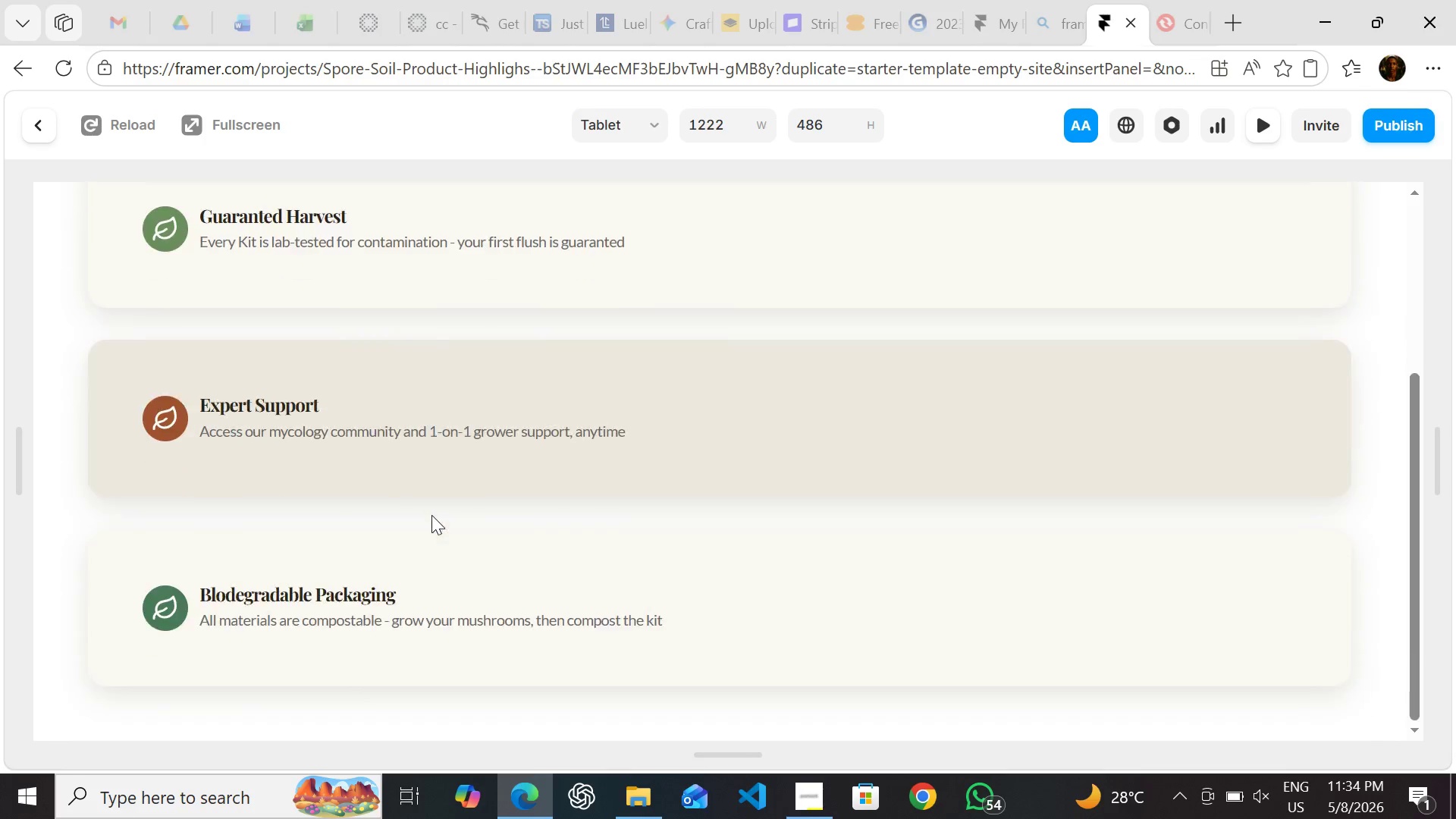 
wait(10.73)
 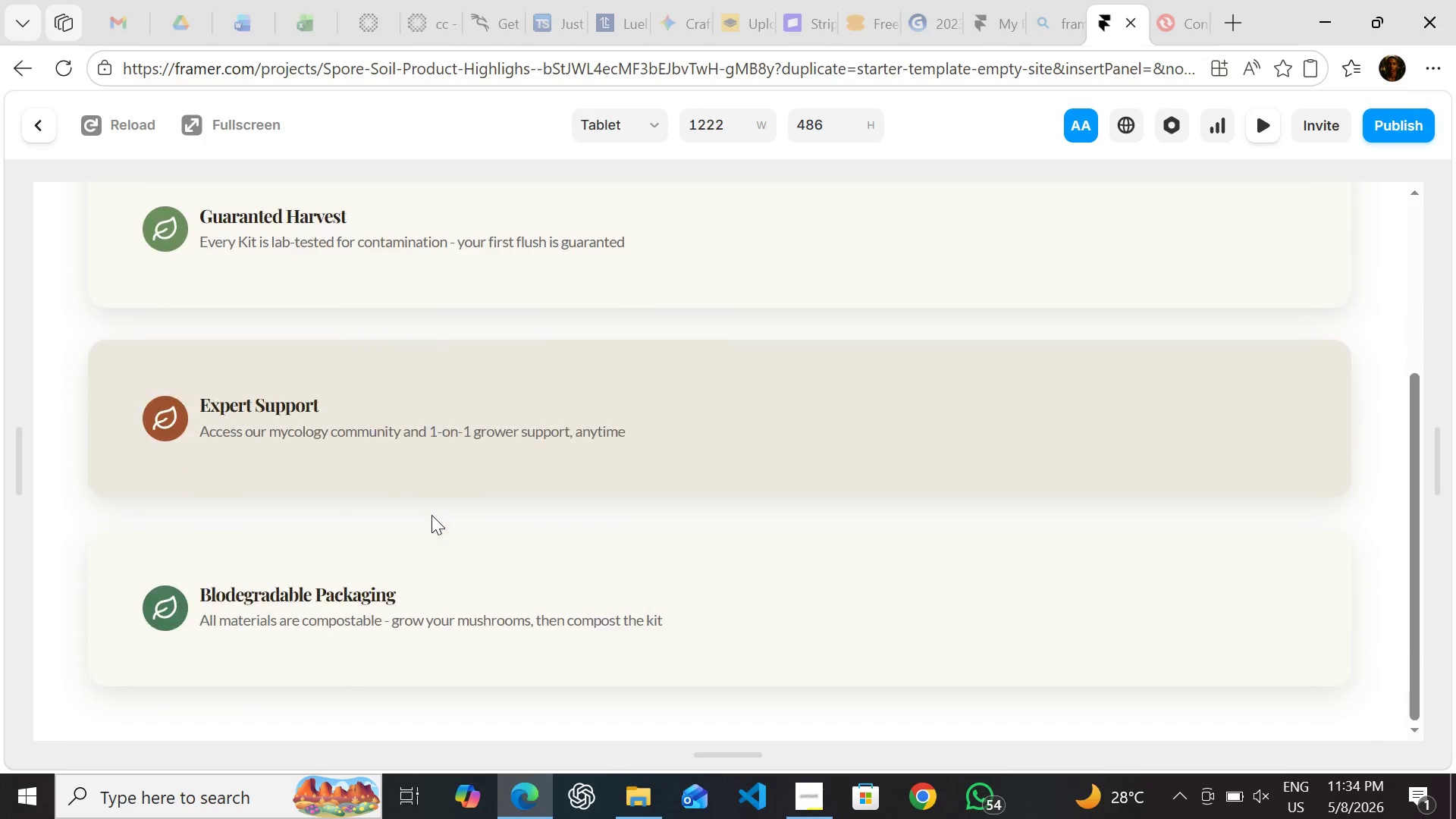 
left_click([648, 125])
 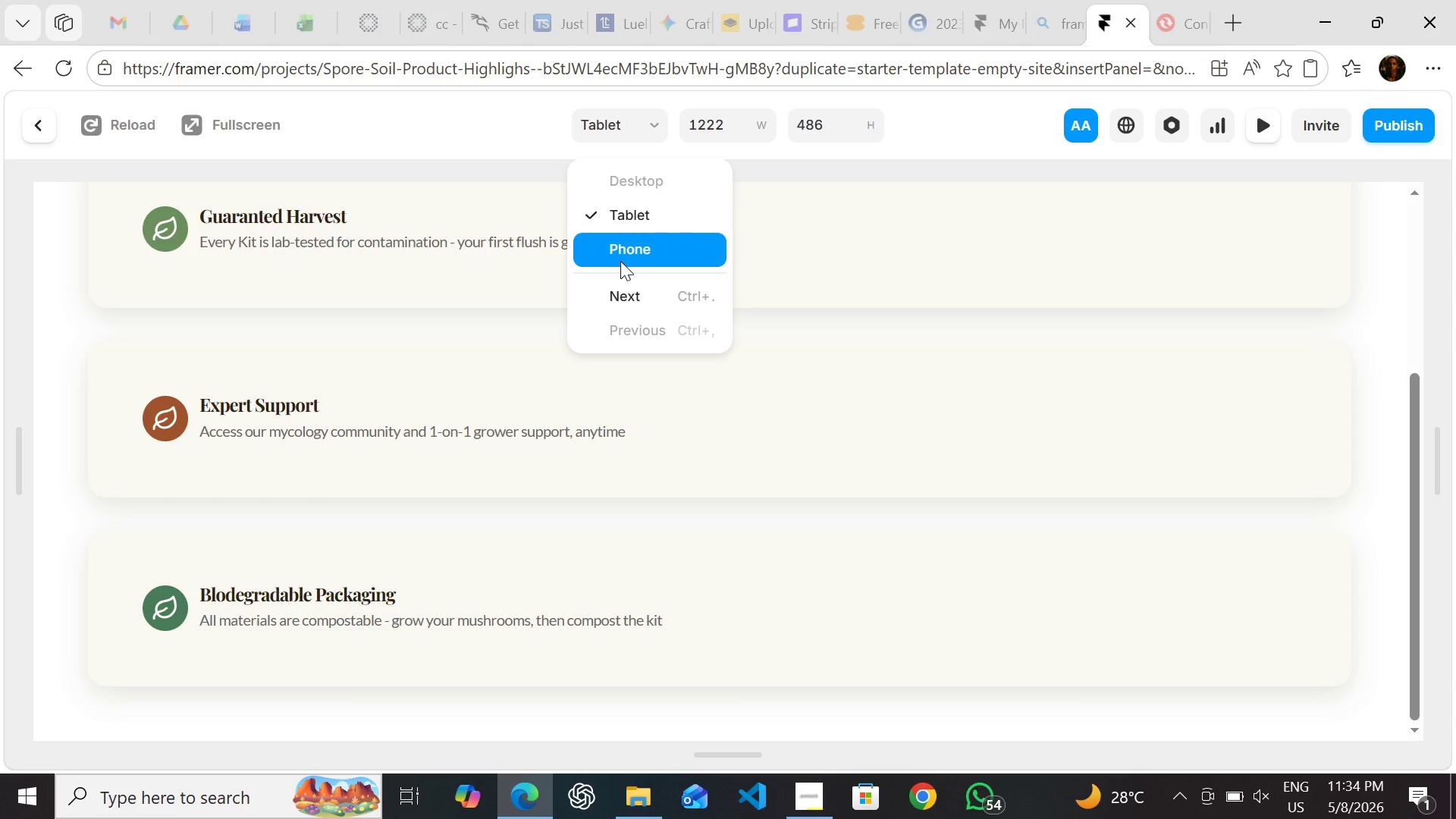 
left_click([620, 256])
 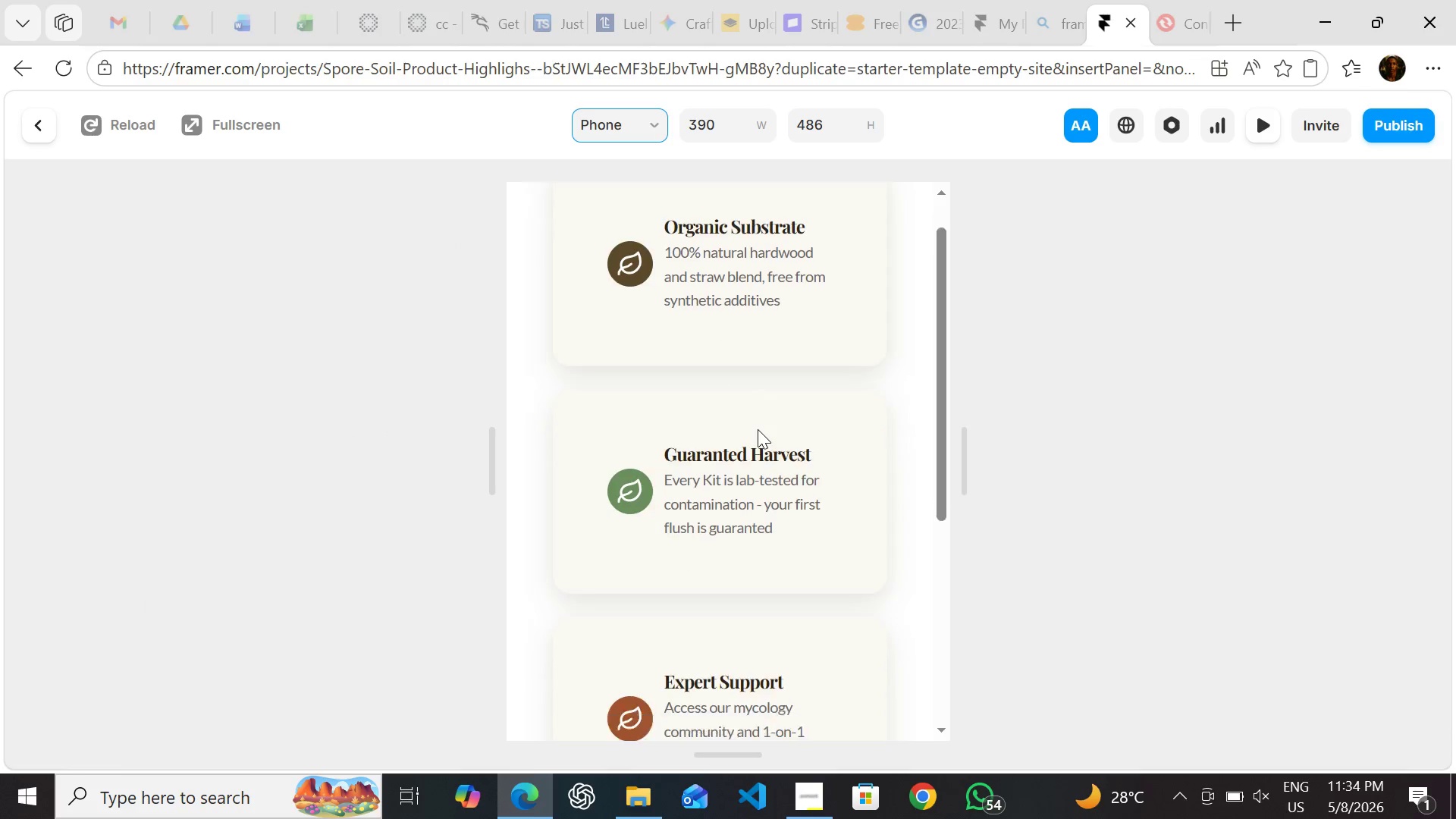 
wait(9.52)
 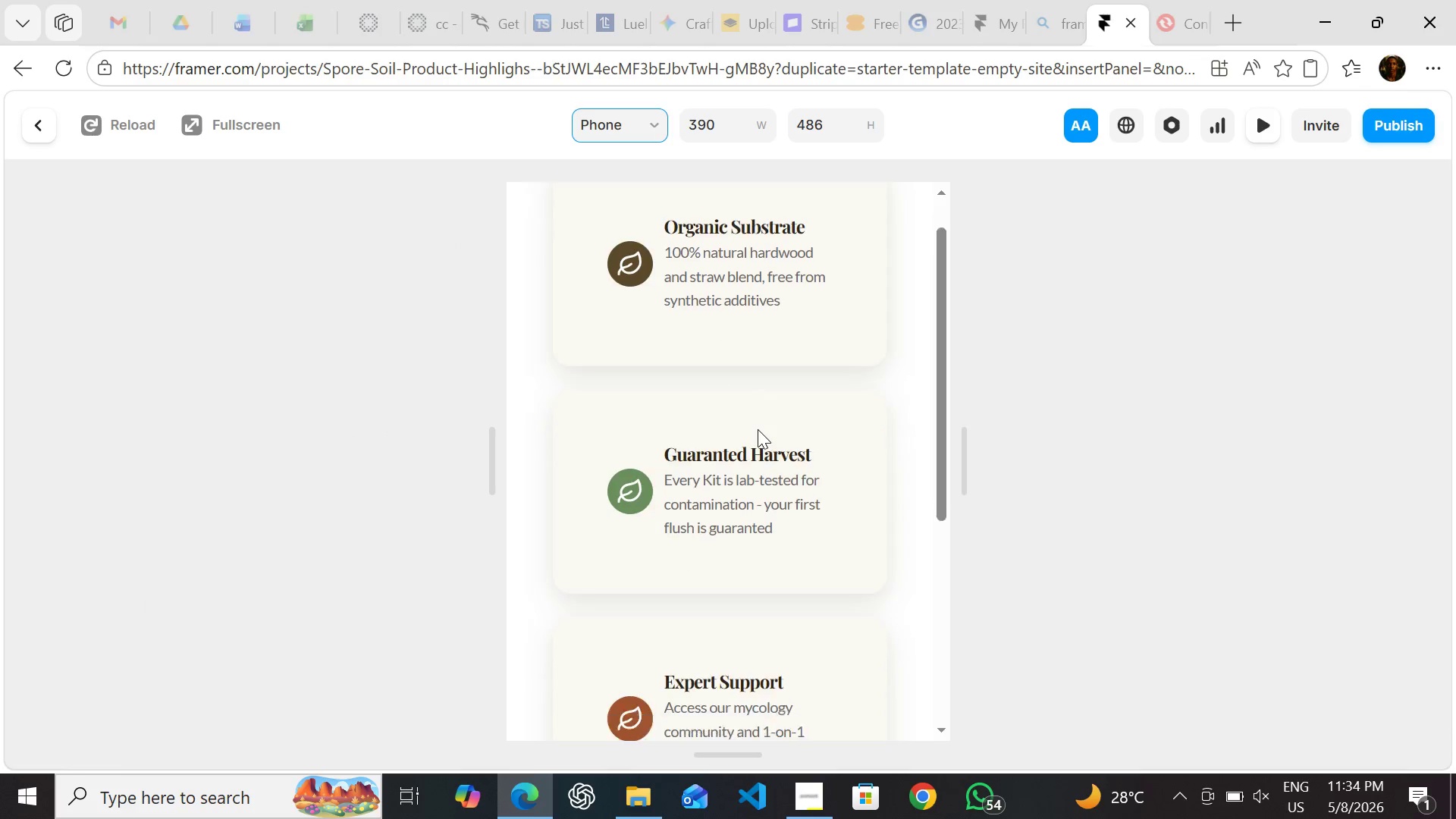 
left_click([27, 133])
 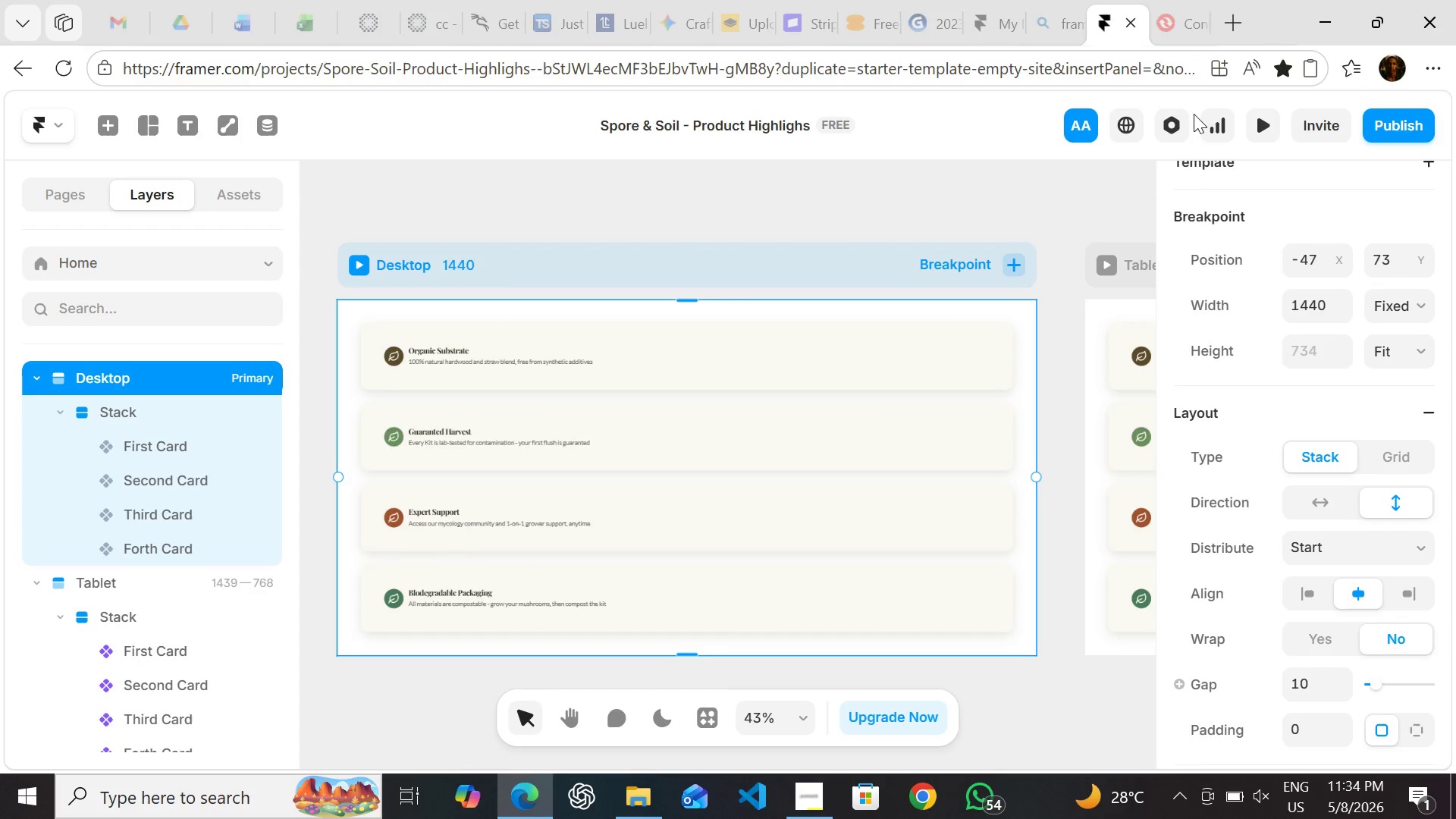 
left_click([1194, 114])
 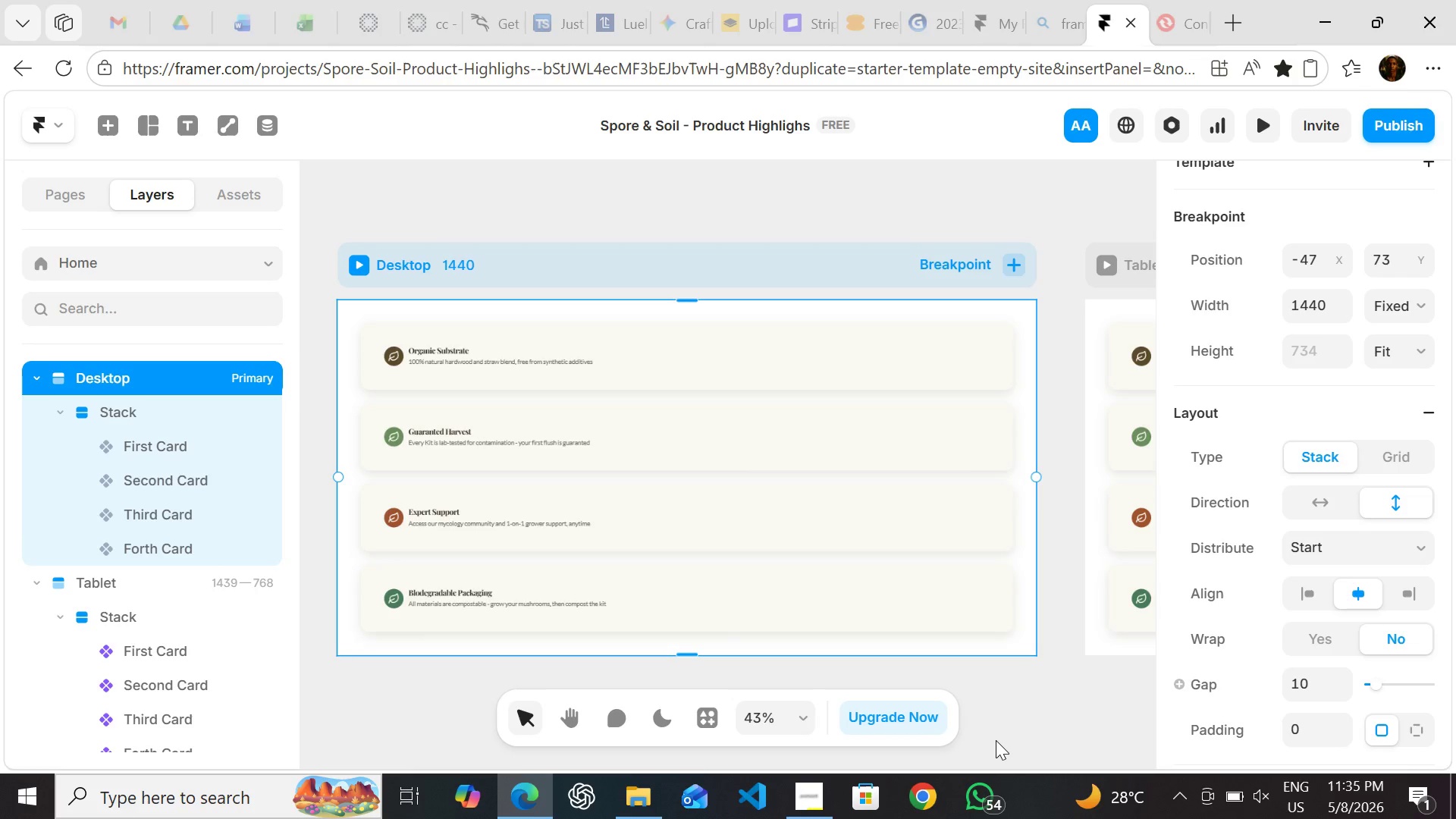 
wait(19.27)
 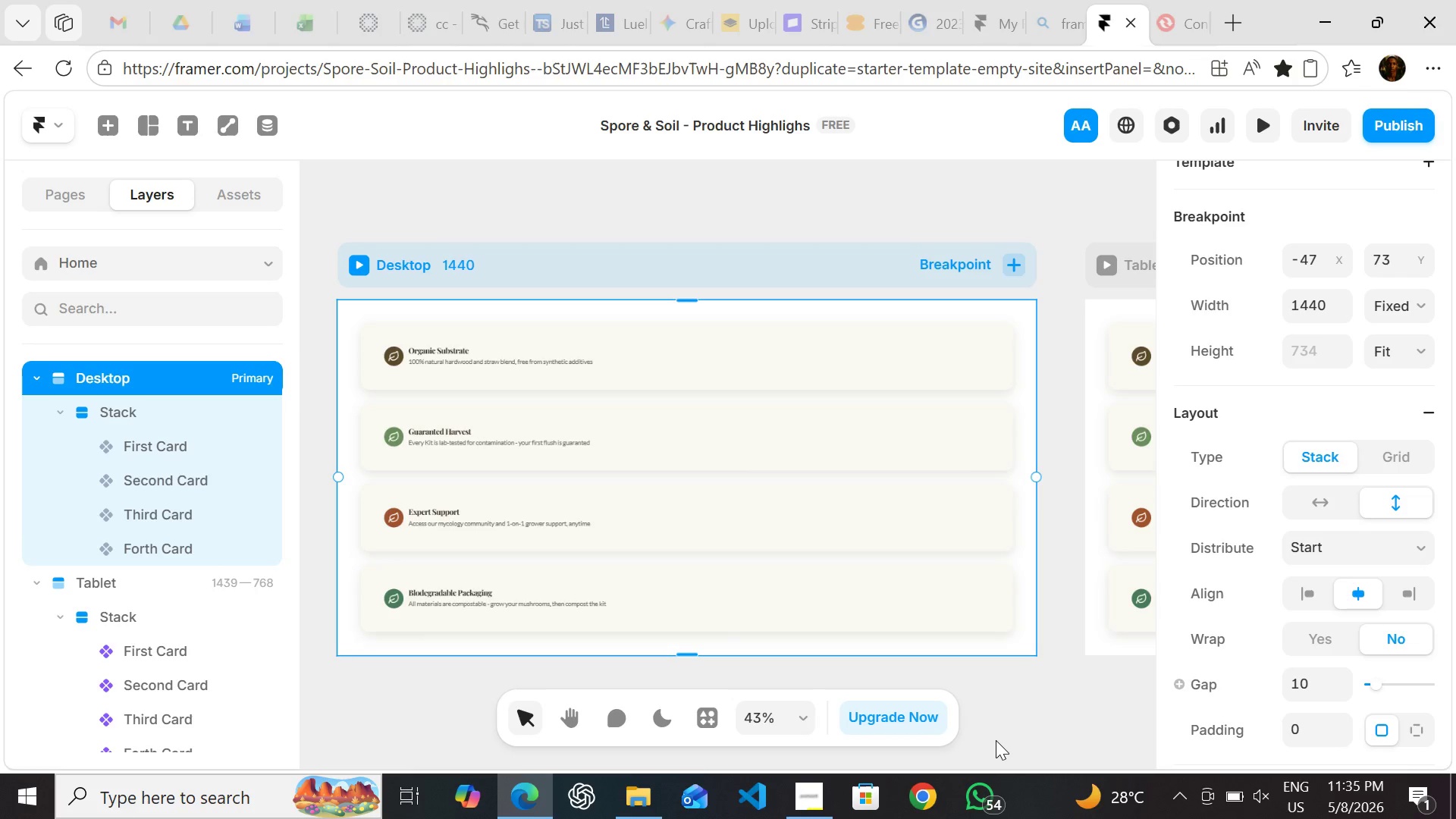 
left_click([632, 789])
 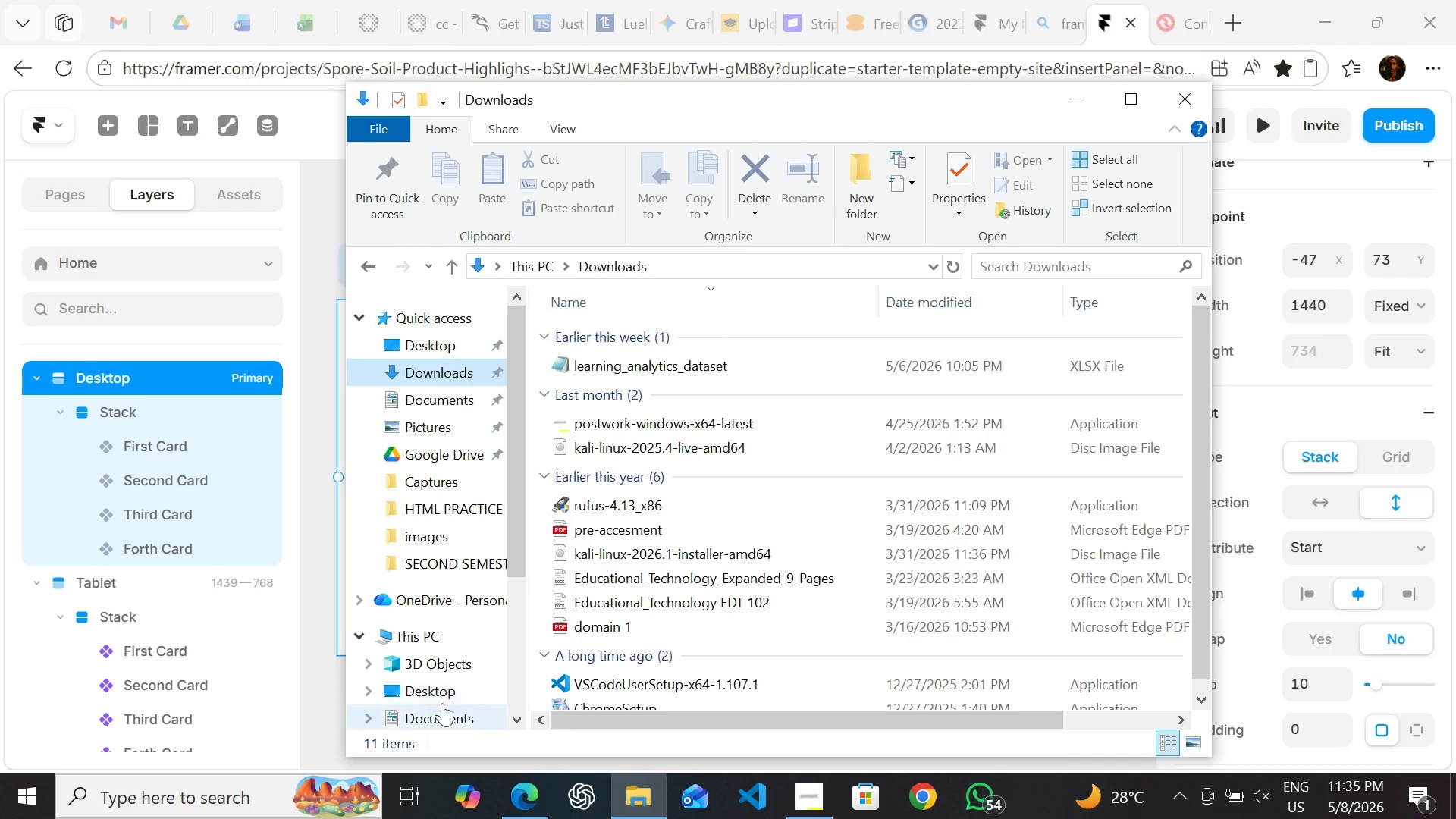 
left_click([416, 635])
 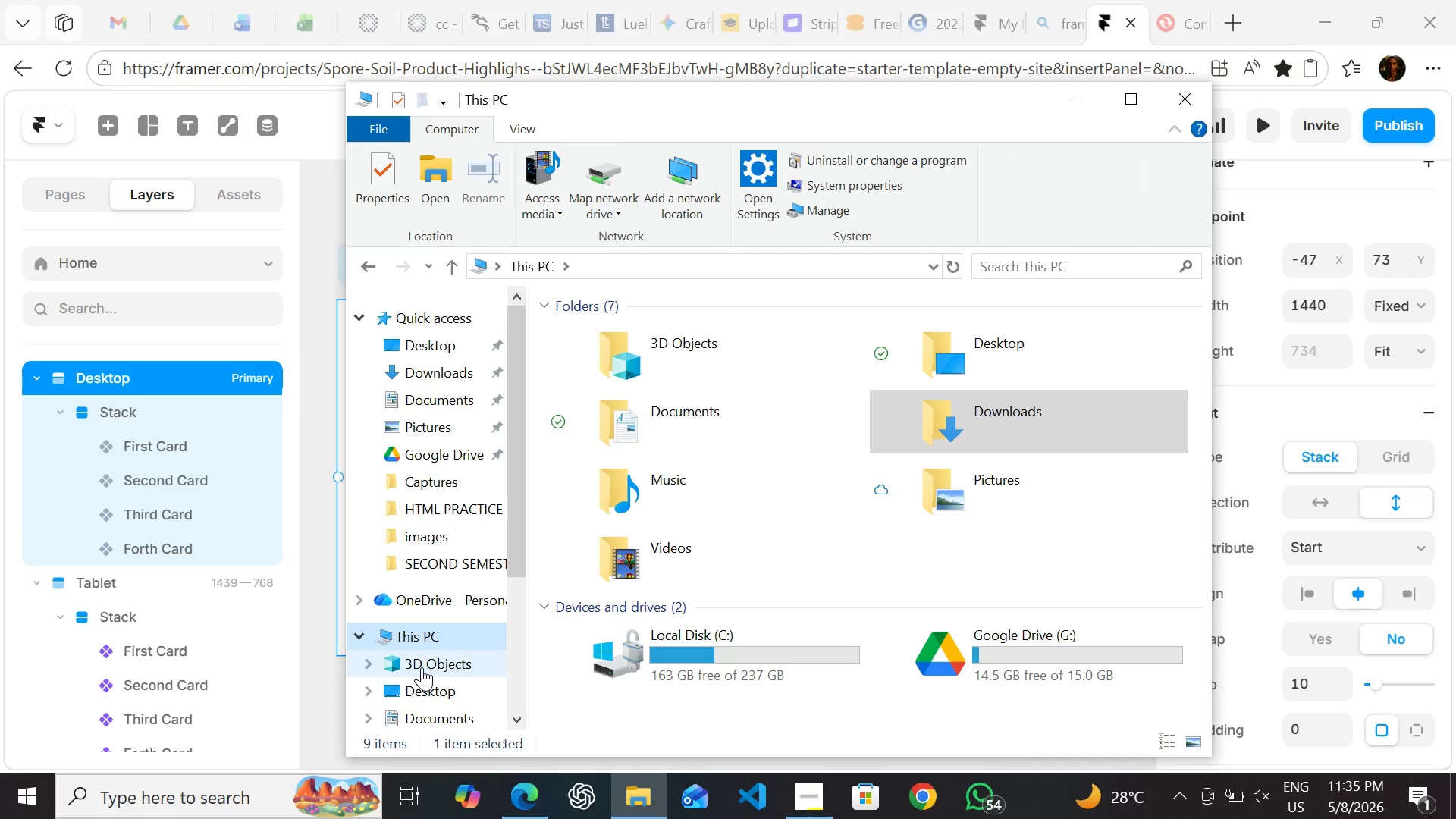 
left_click([422, 667])
 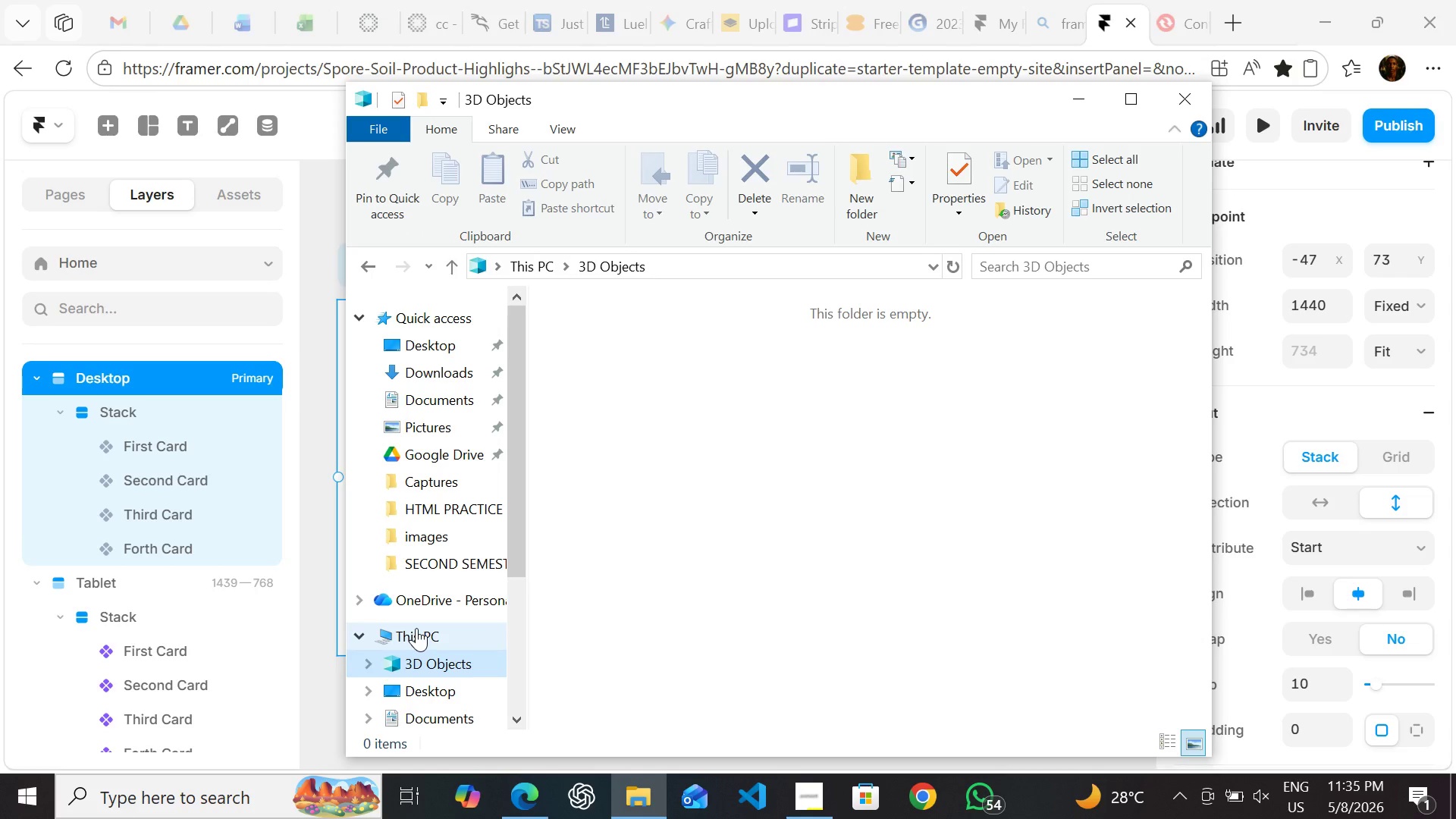 
left_click([416, 628])
 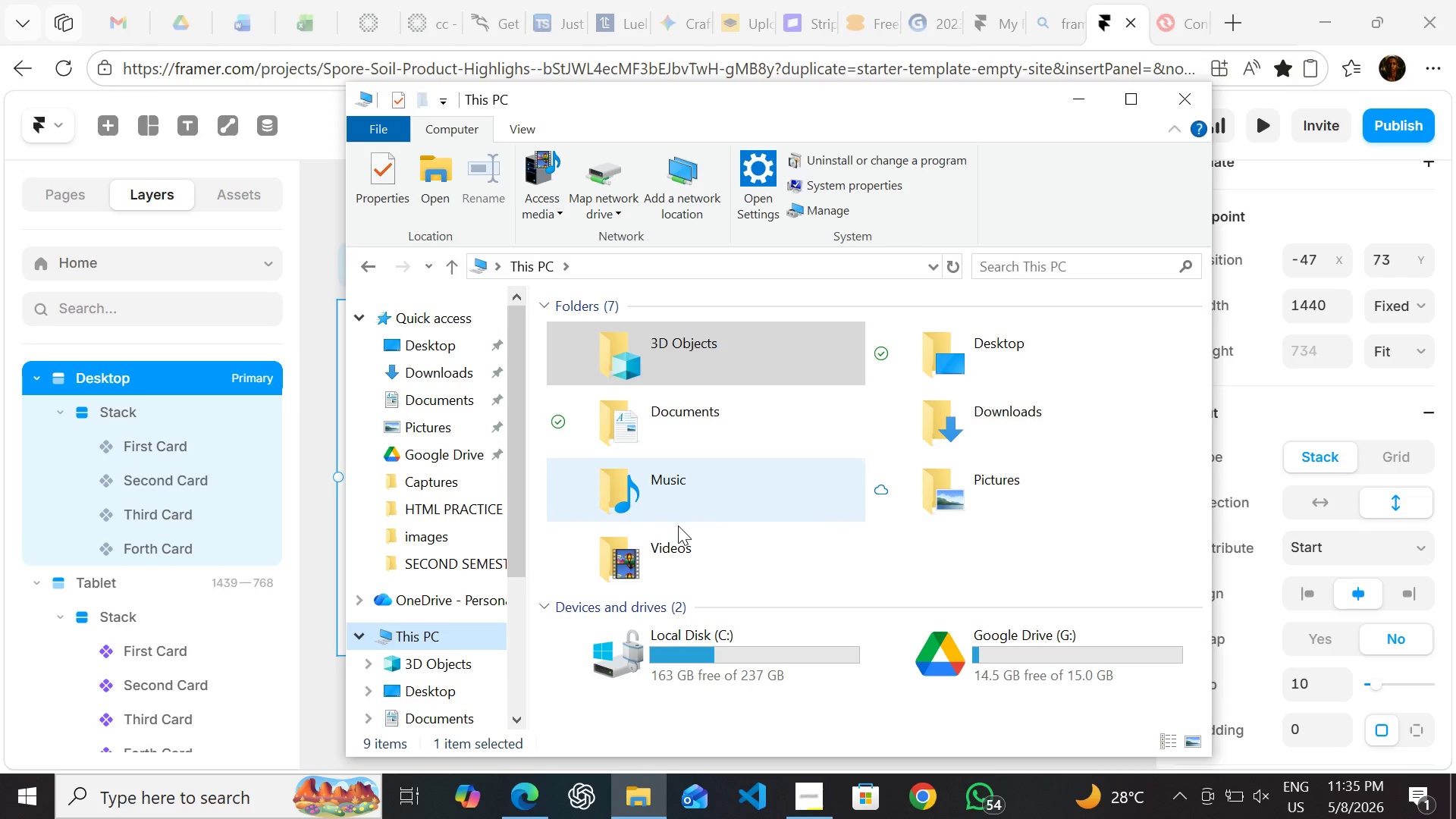 
left_click([666, 557])
 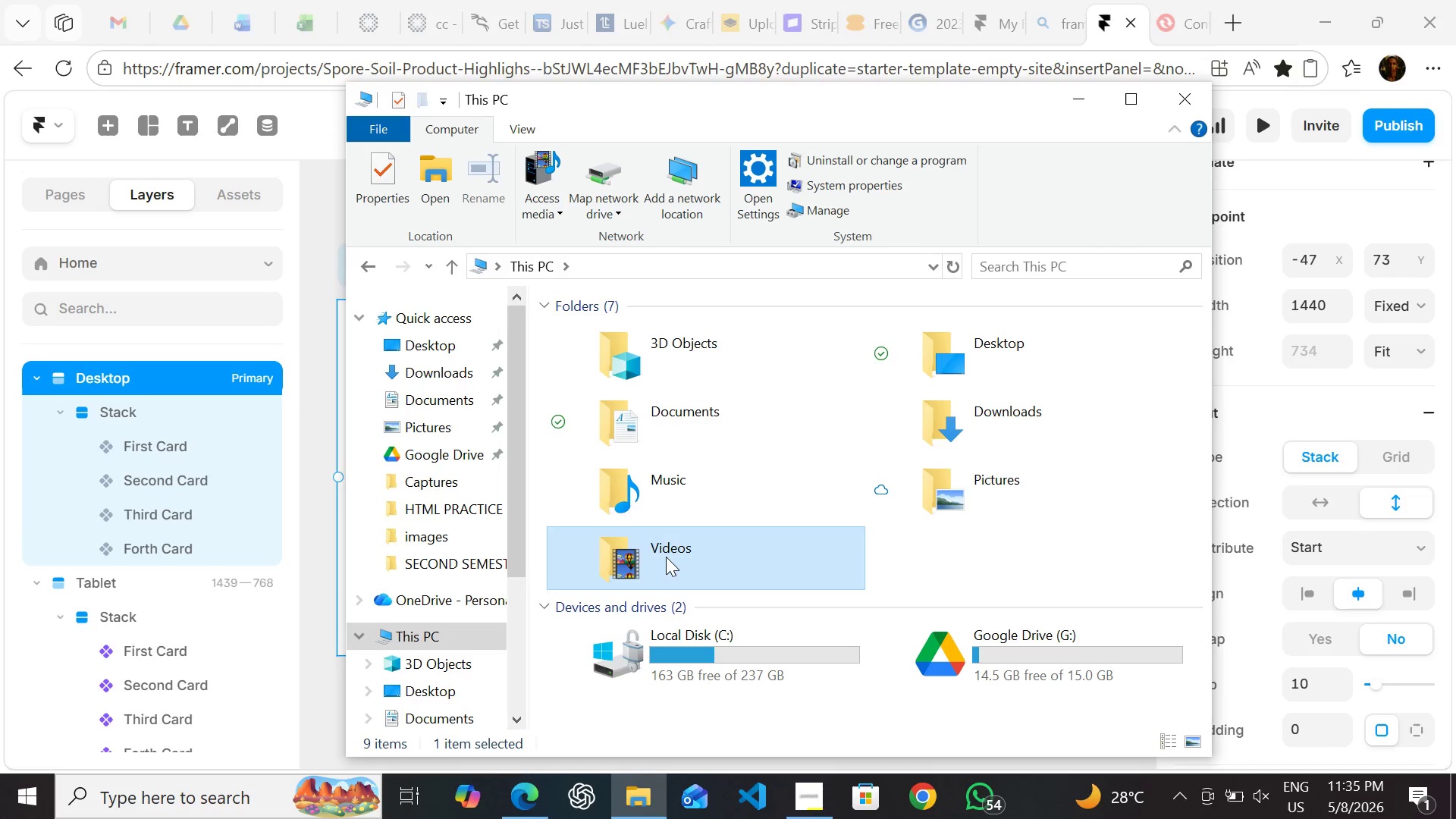 
double_click([666, 557])
 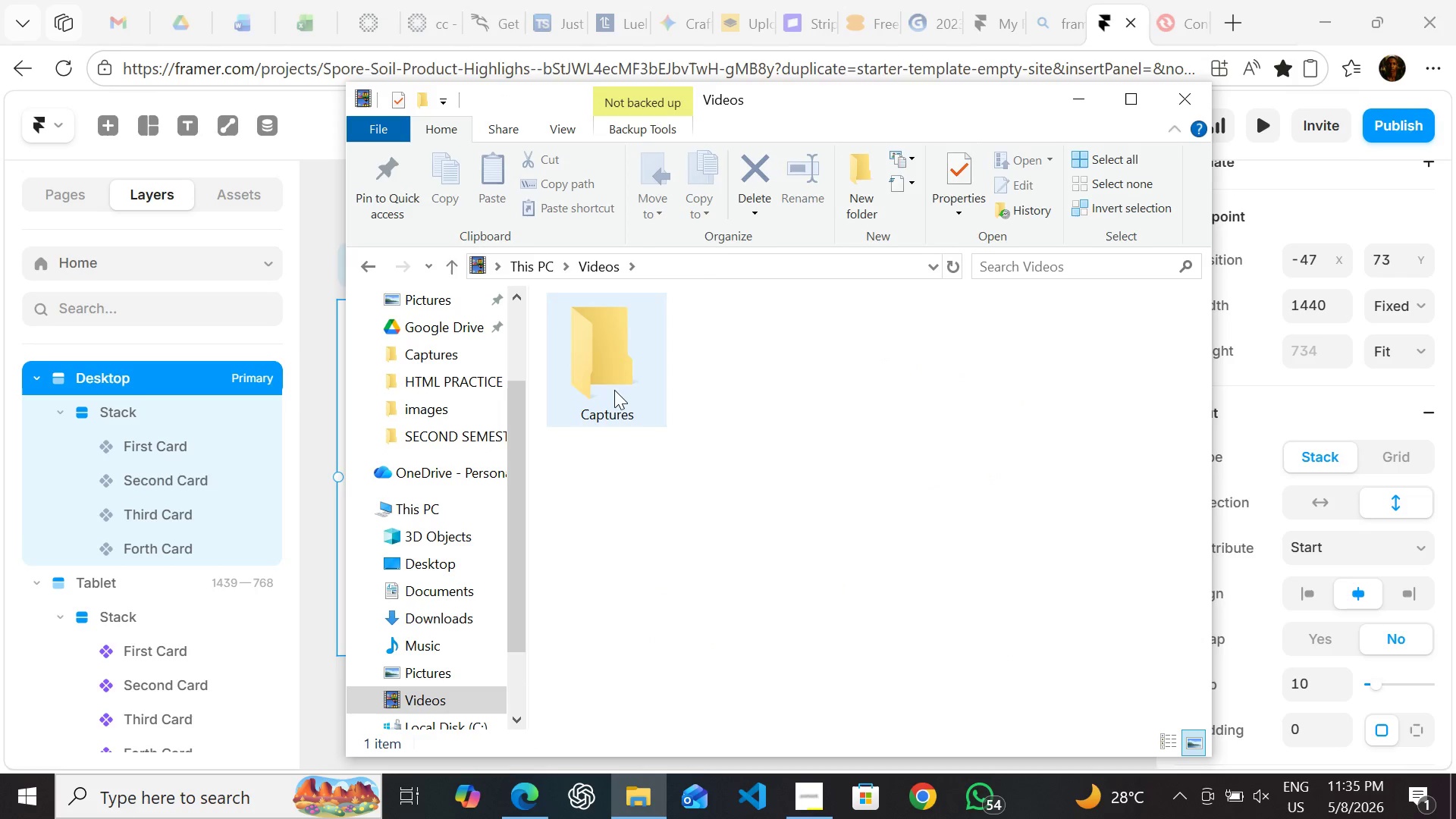 
double_click([614, 390])
 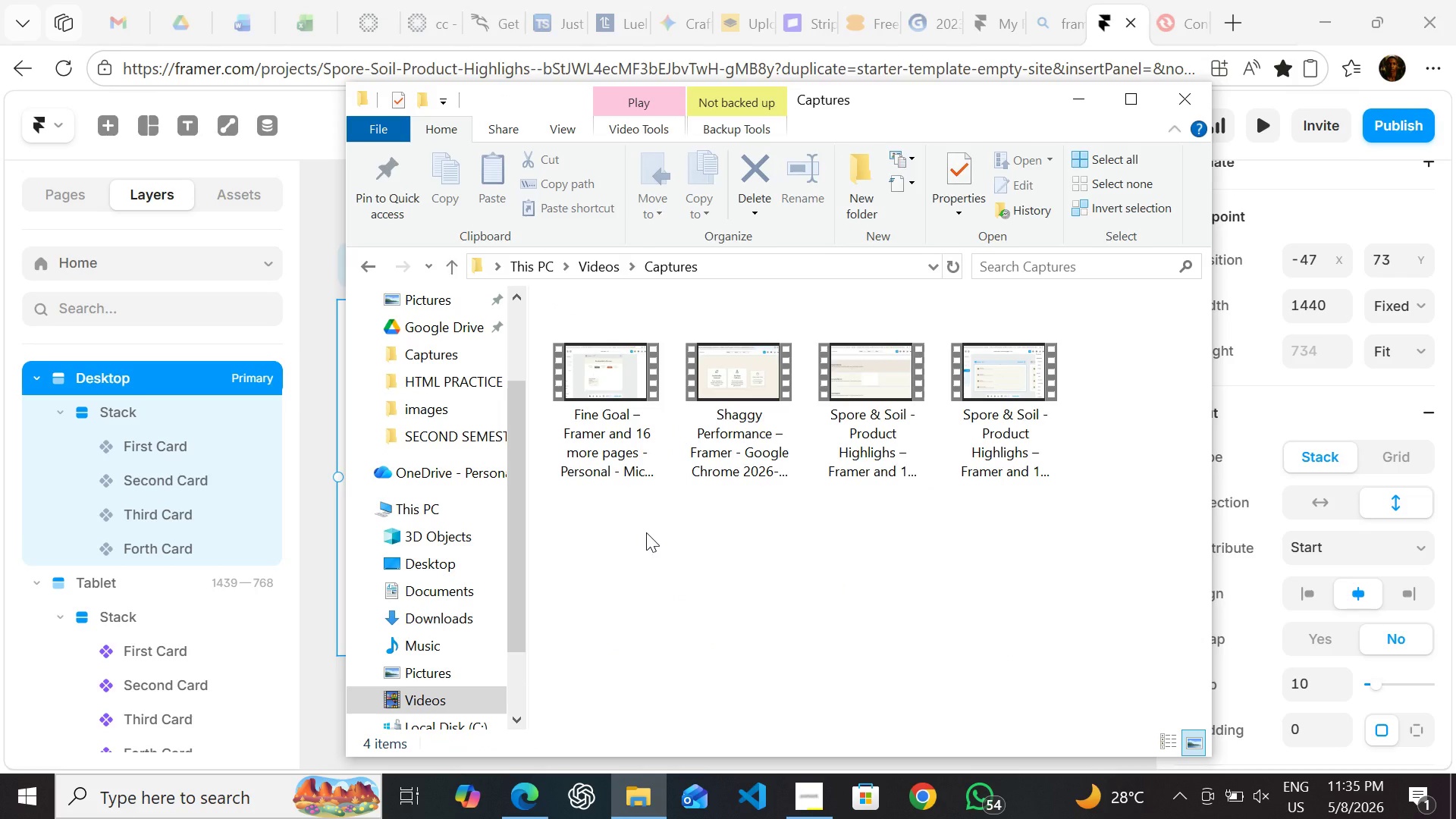 
mouse_move([923, 429])
 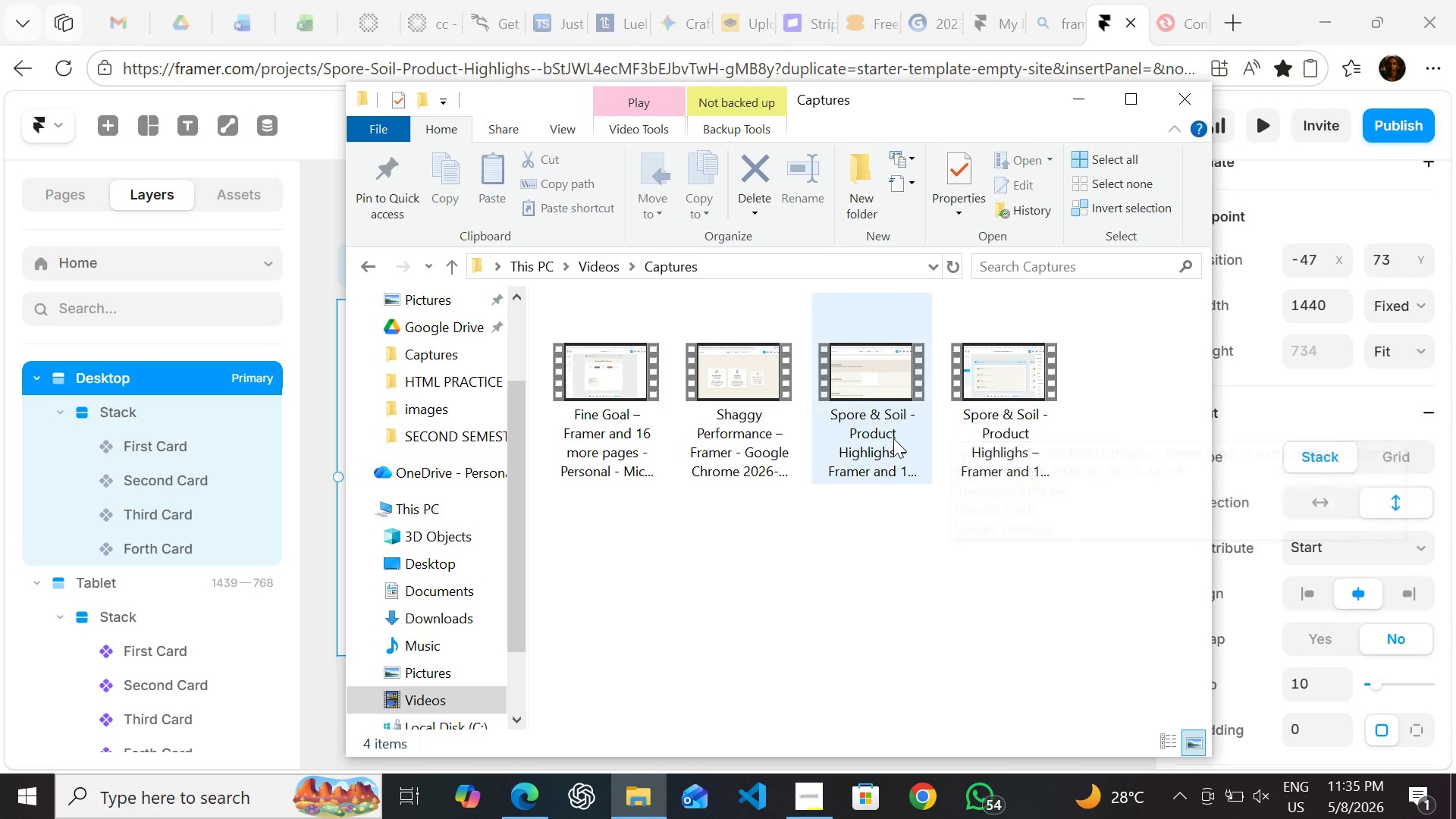 
mouse_move([890, 432])
 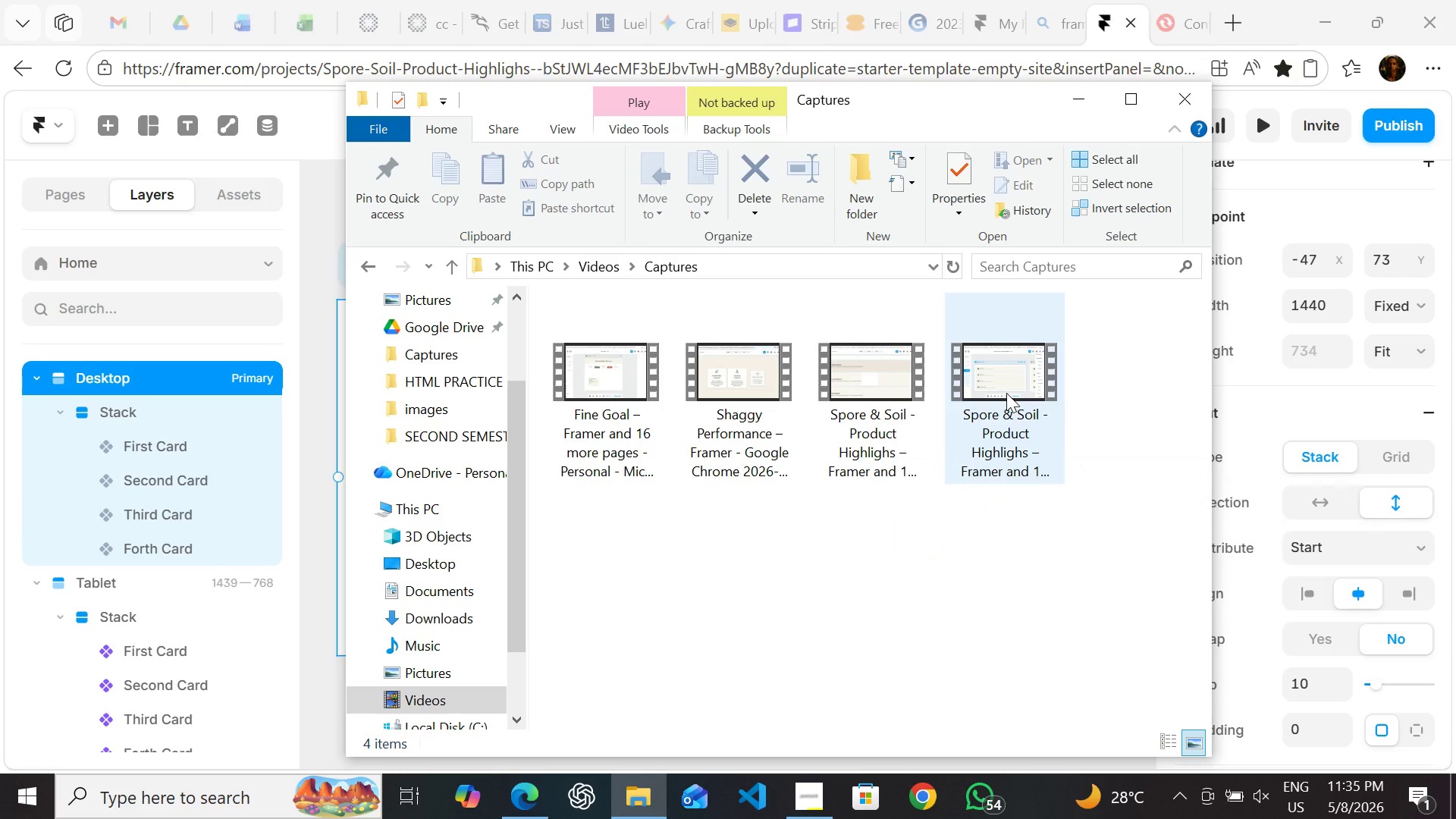 
double_click([1006, 393])
 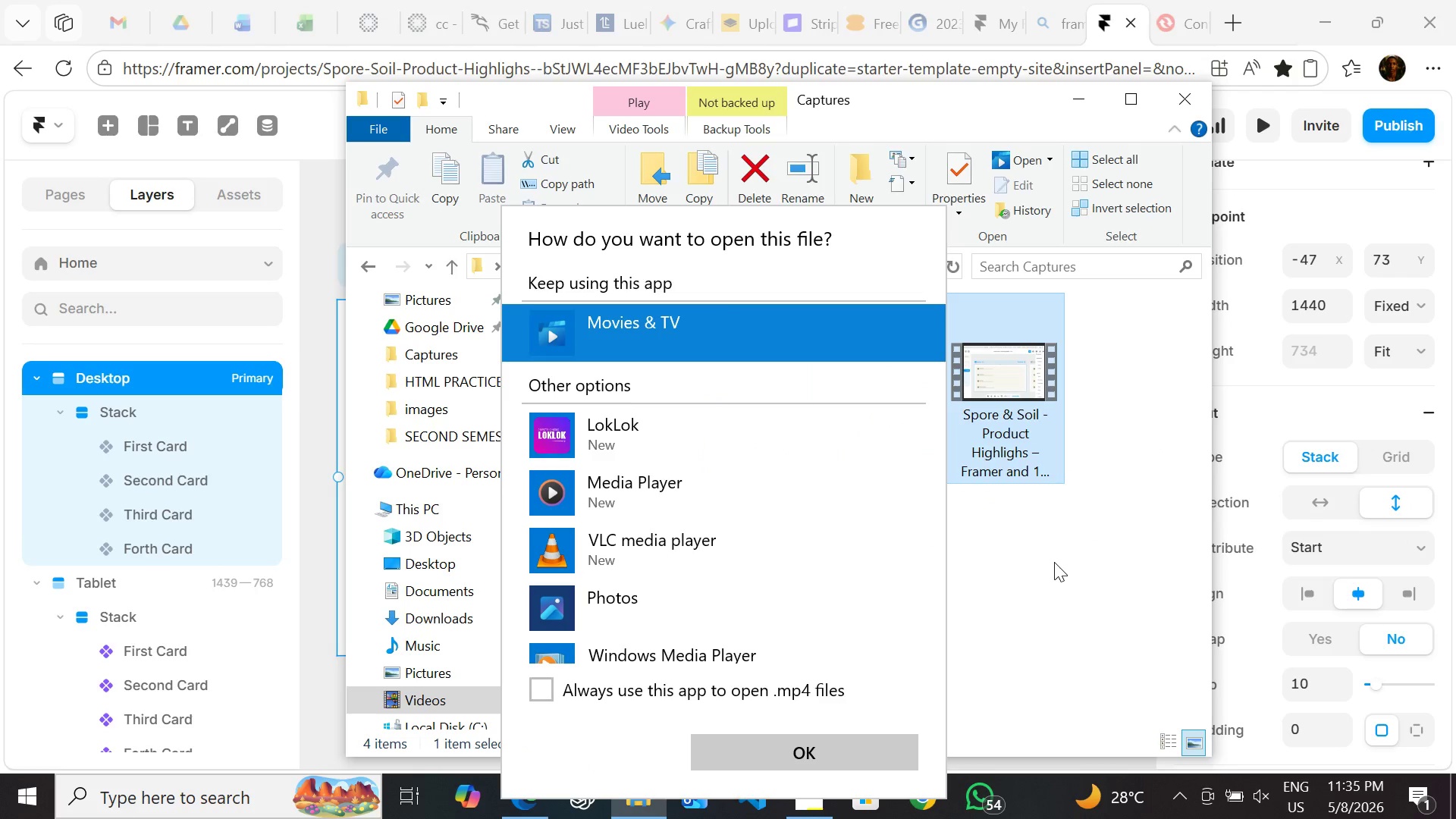 
left_click([1052, 562])
 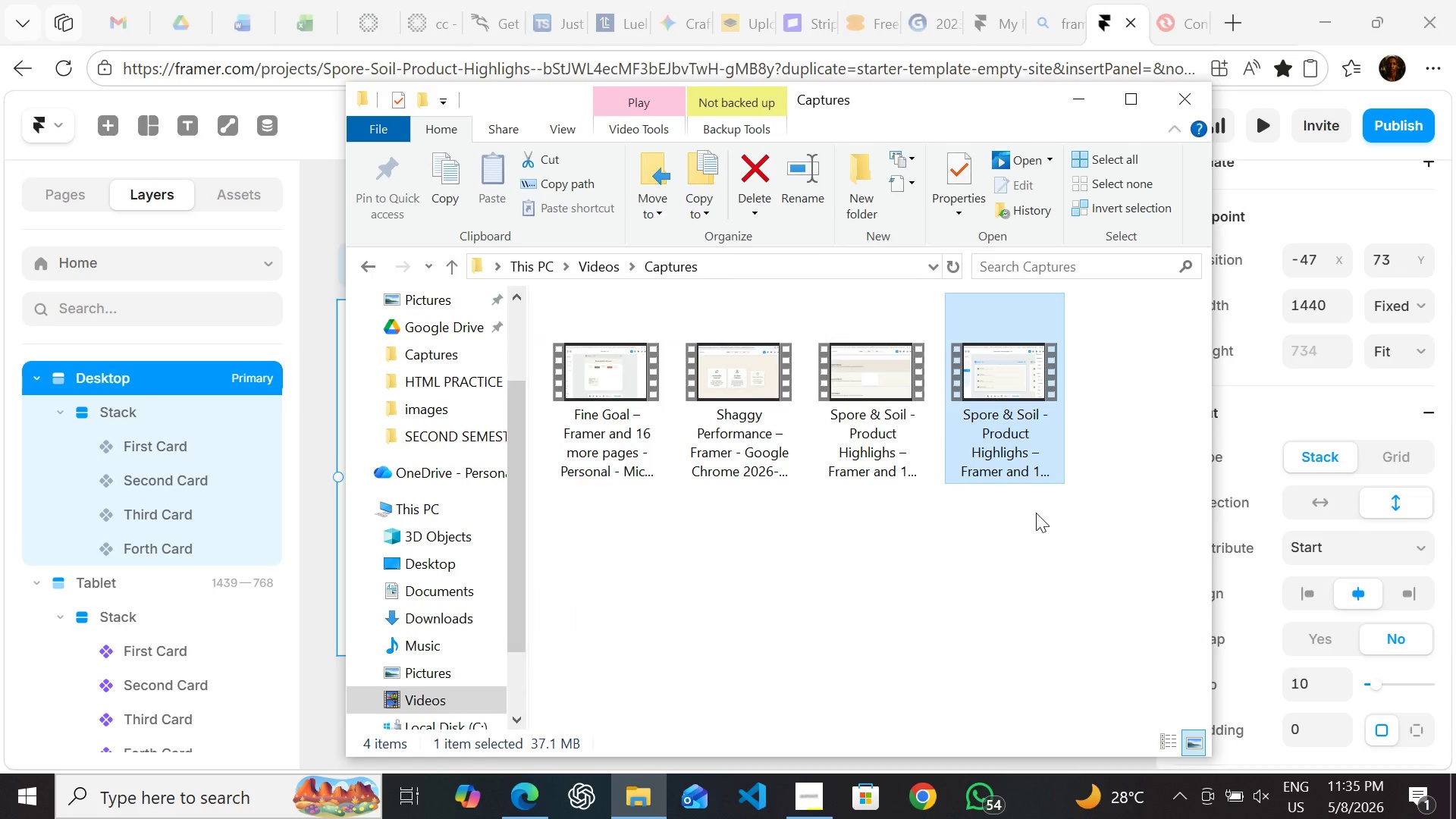 
key(Control+C)
 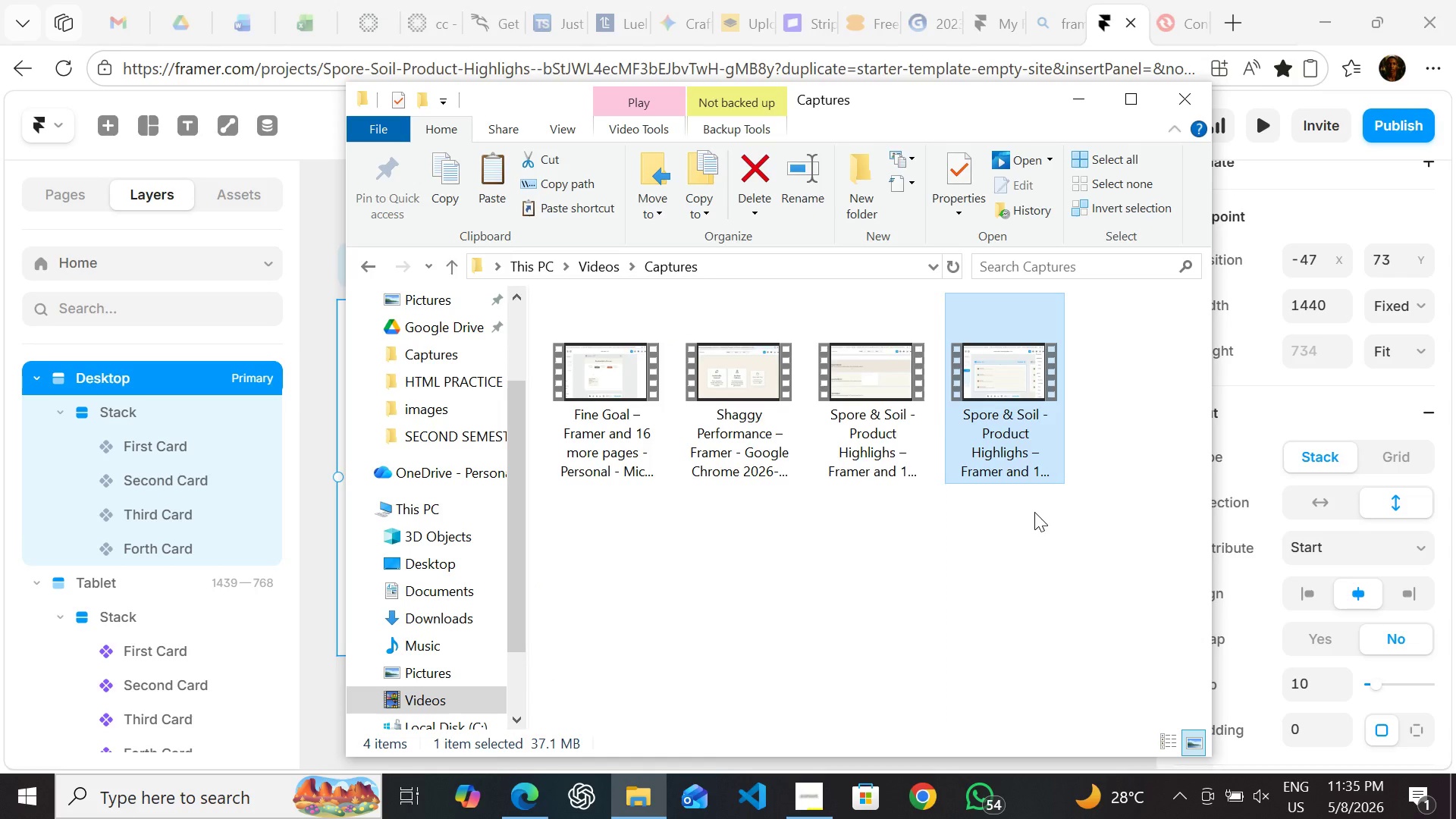 
key(Control+C)
 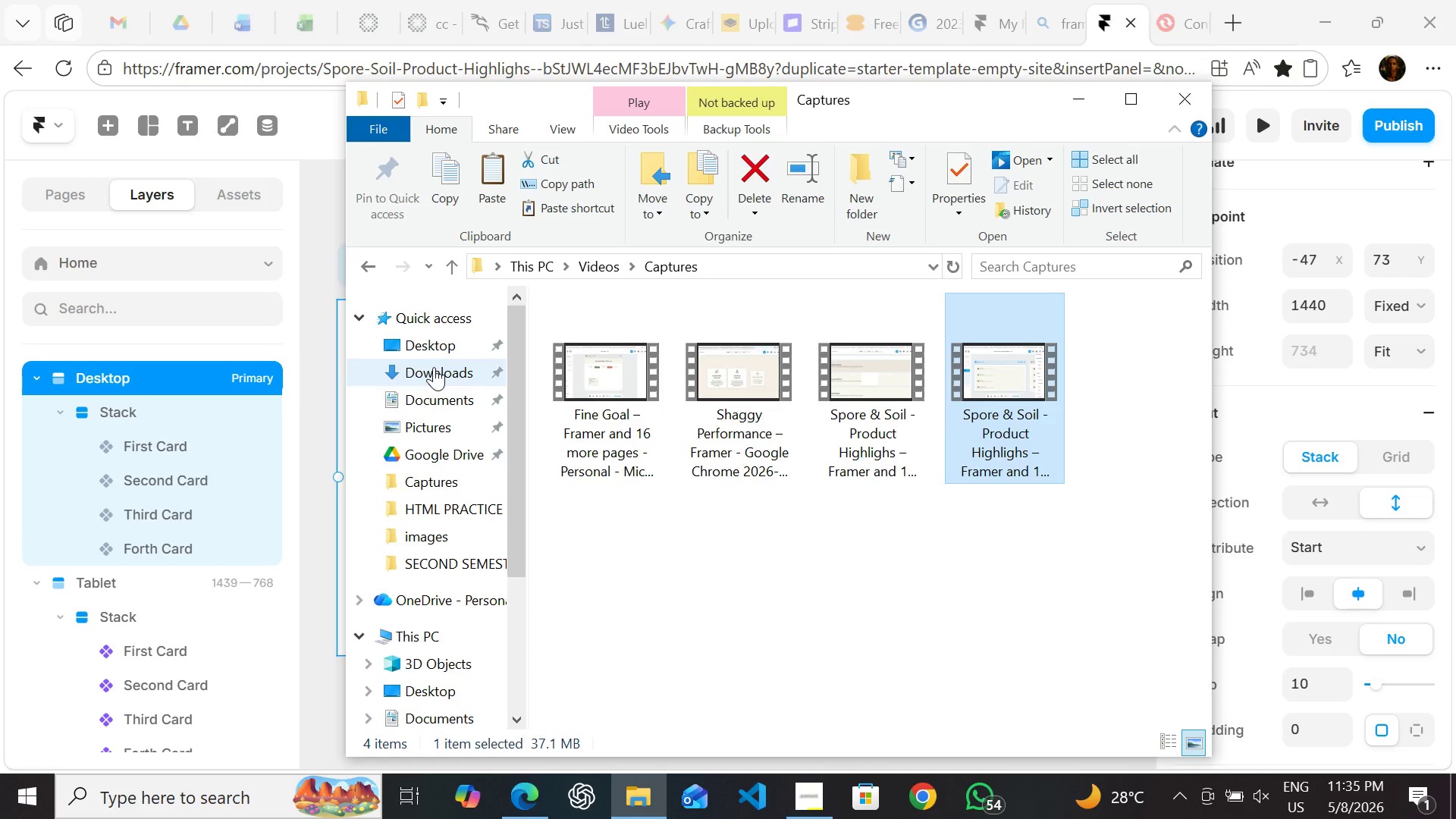 
left_click([434, 367])
 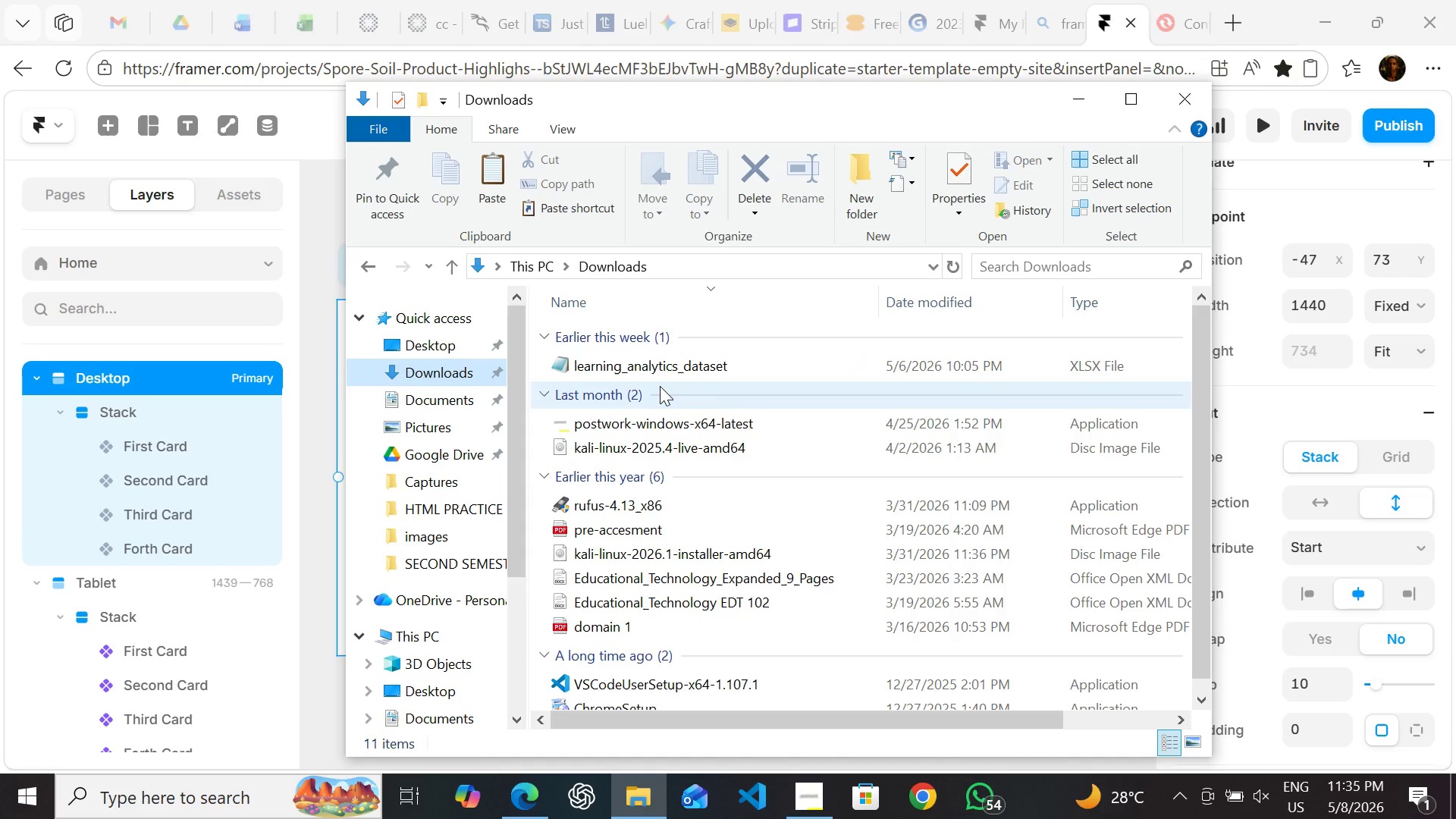 
key(Control+V)
 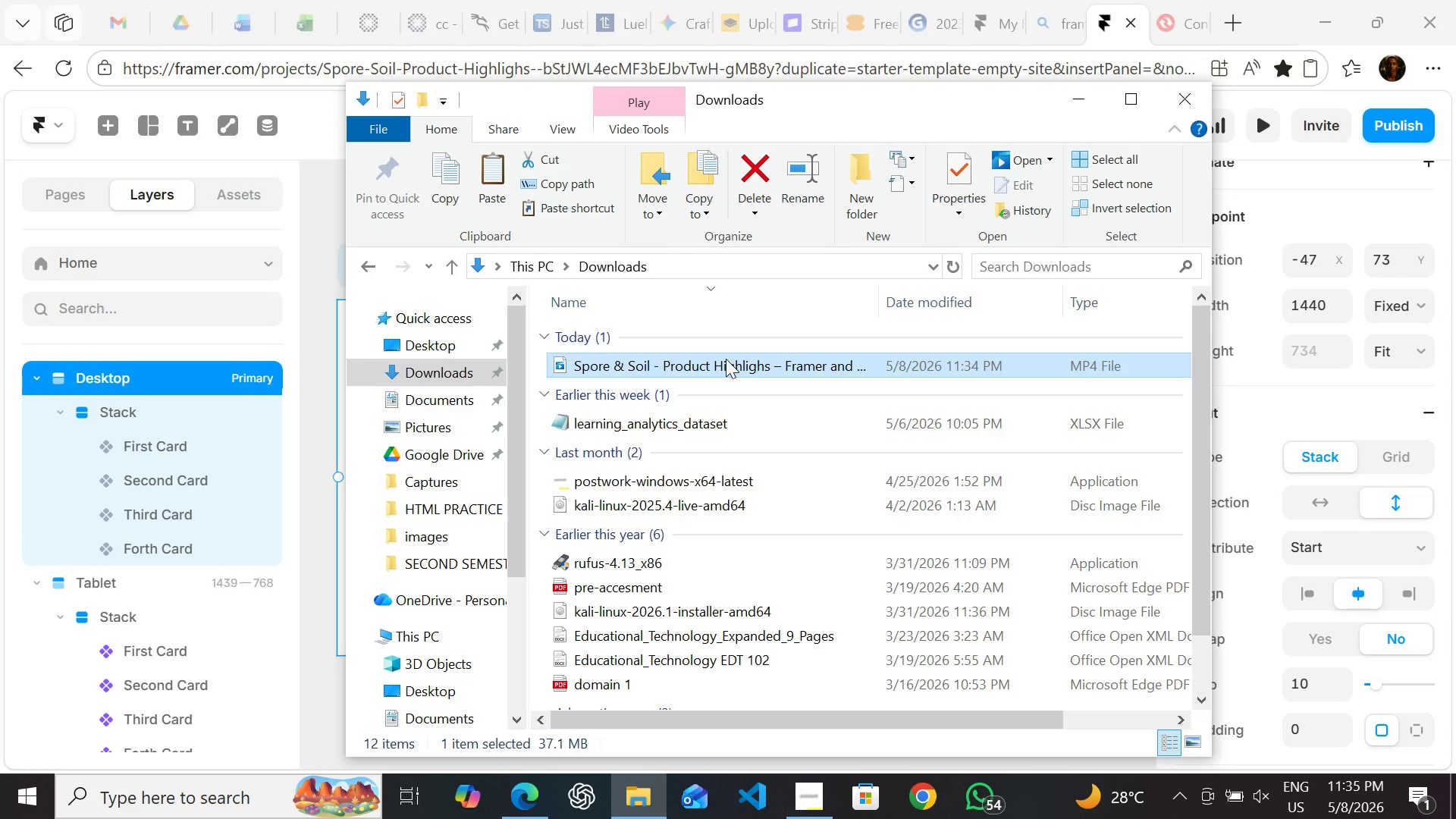 
wait(5.86)
 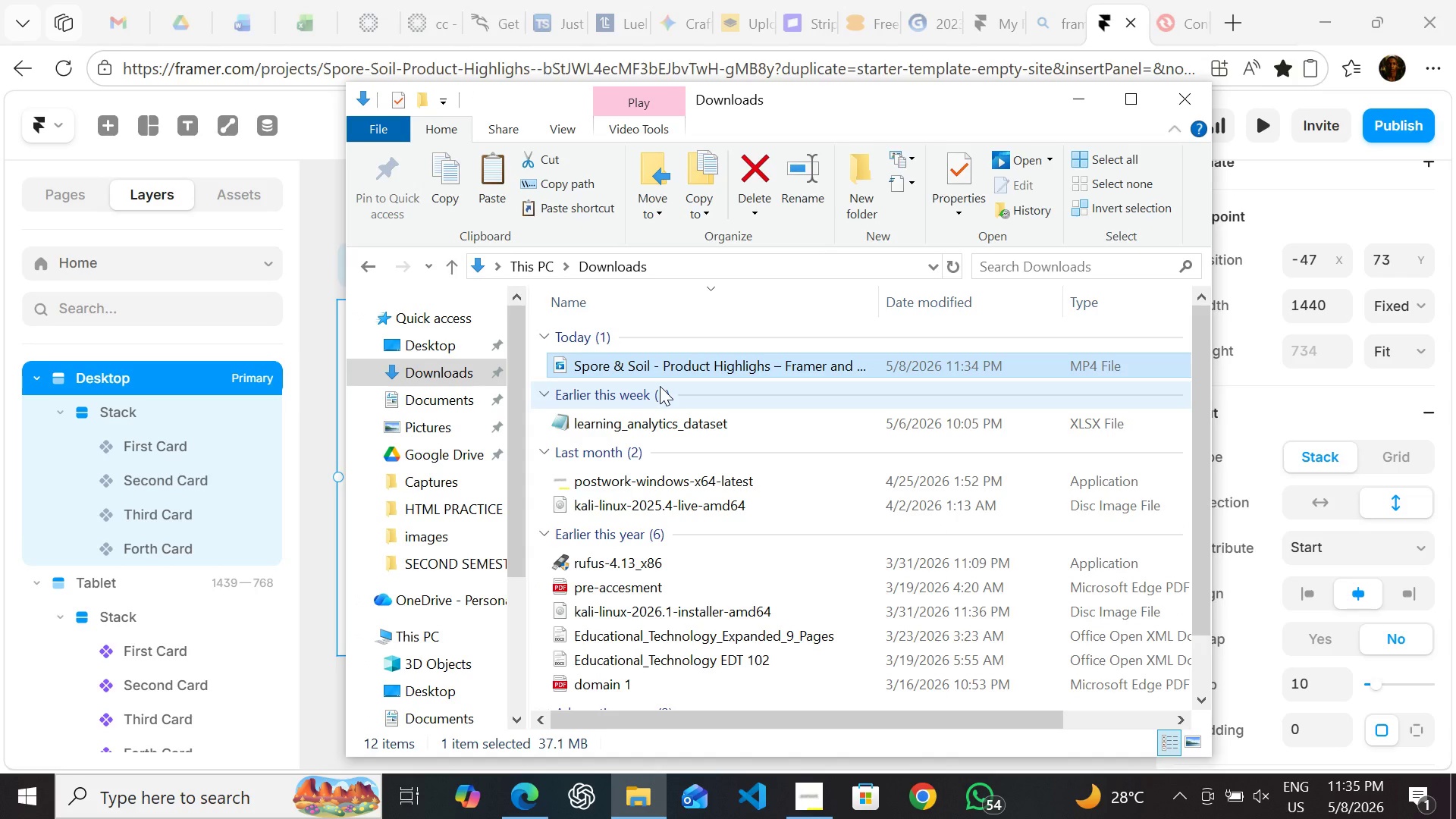 
right_click([726, 359])
 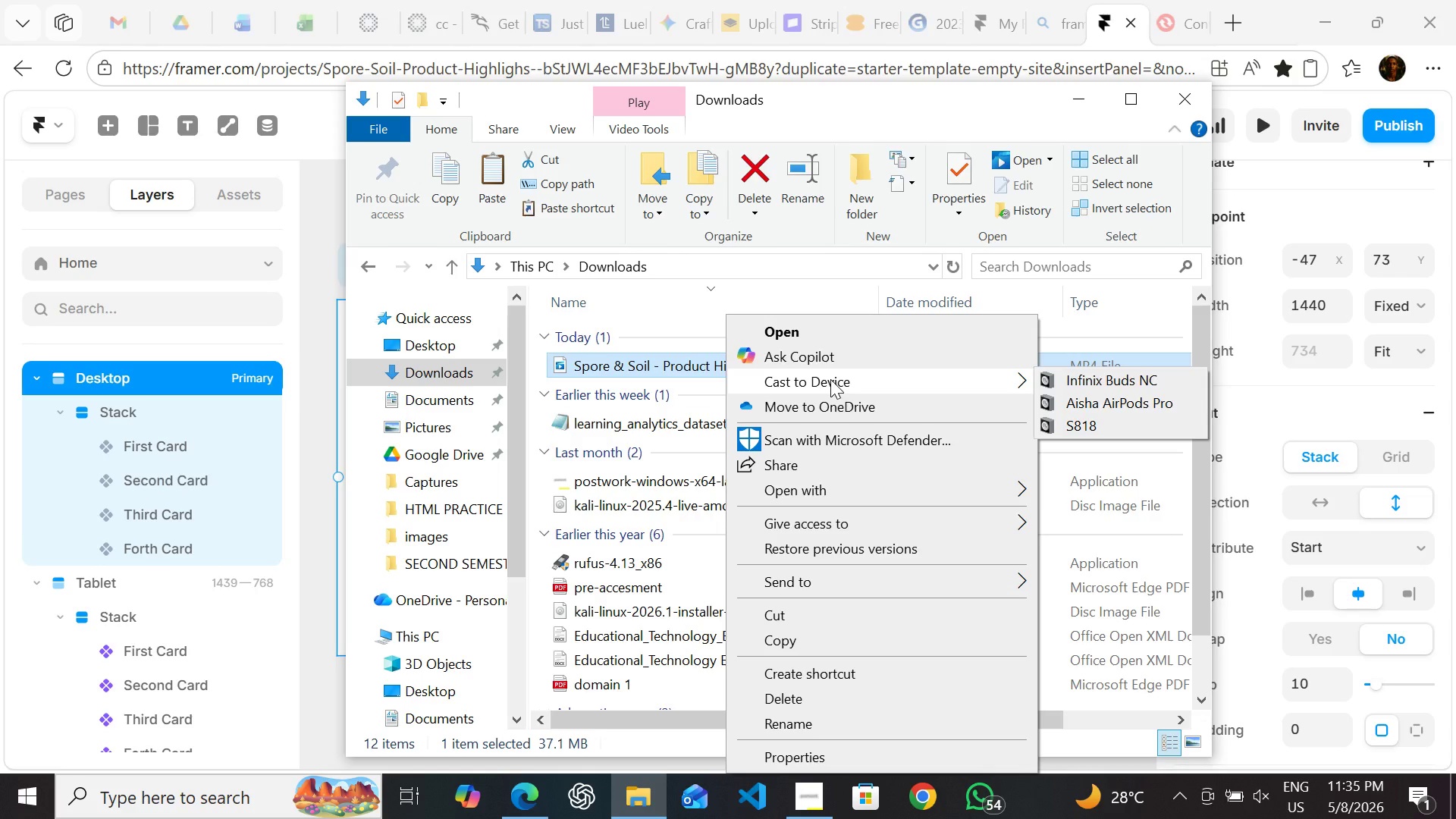 
wait(11.31)
 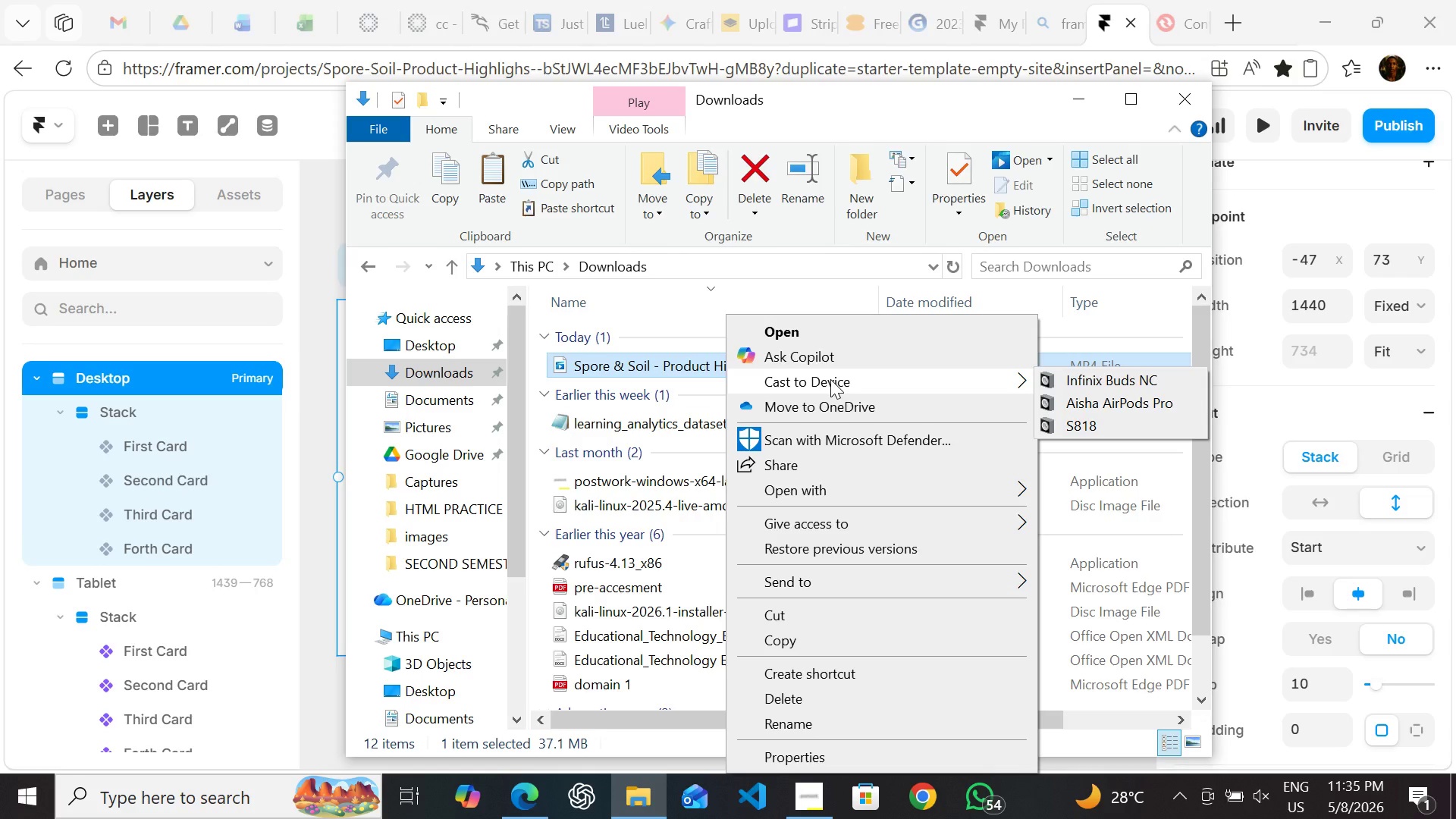 
left_click([799, 723])
 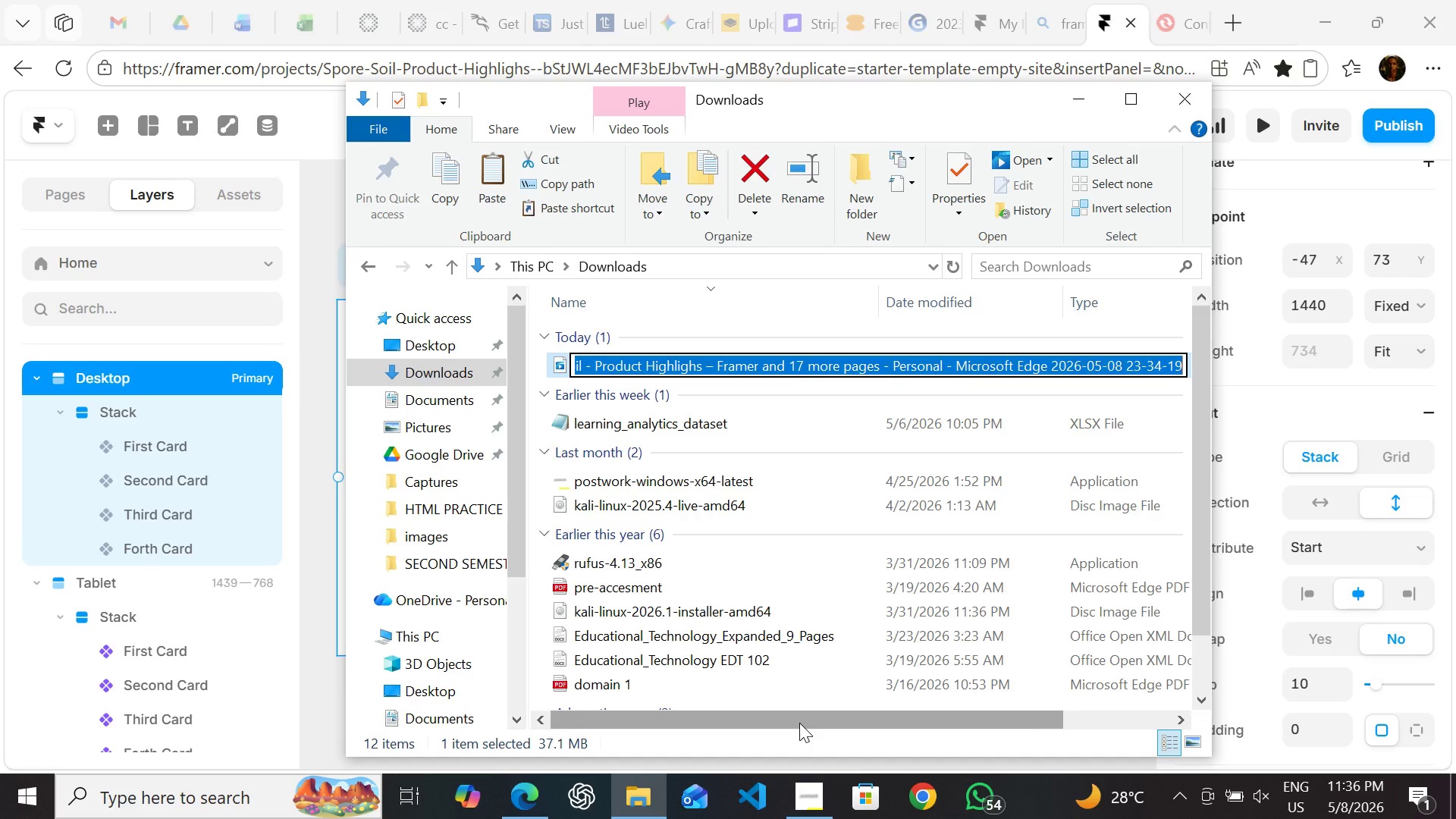 
type(Screen Record)
 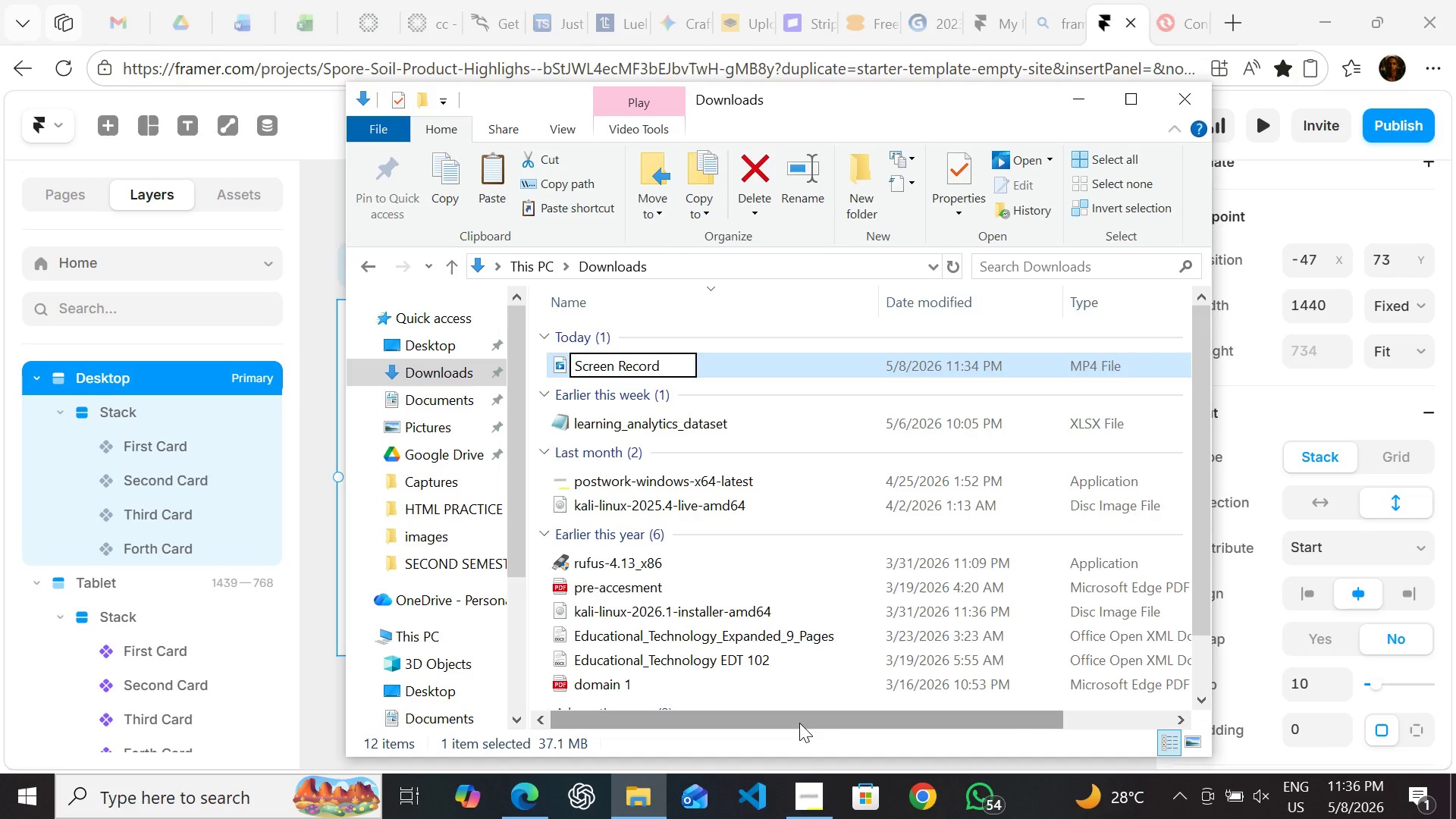 
key(Enter)
 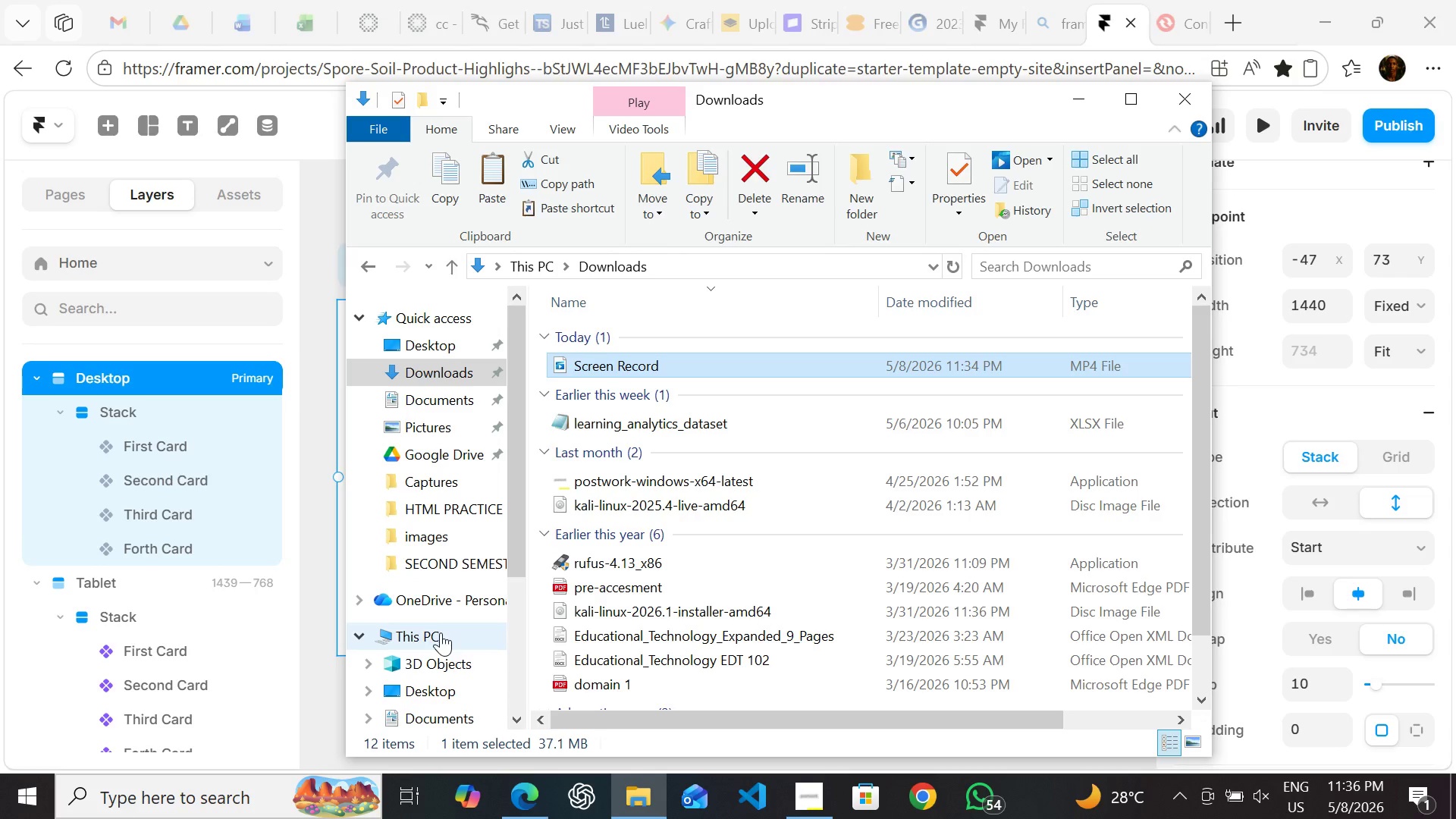 
left_click([441, 641])
 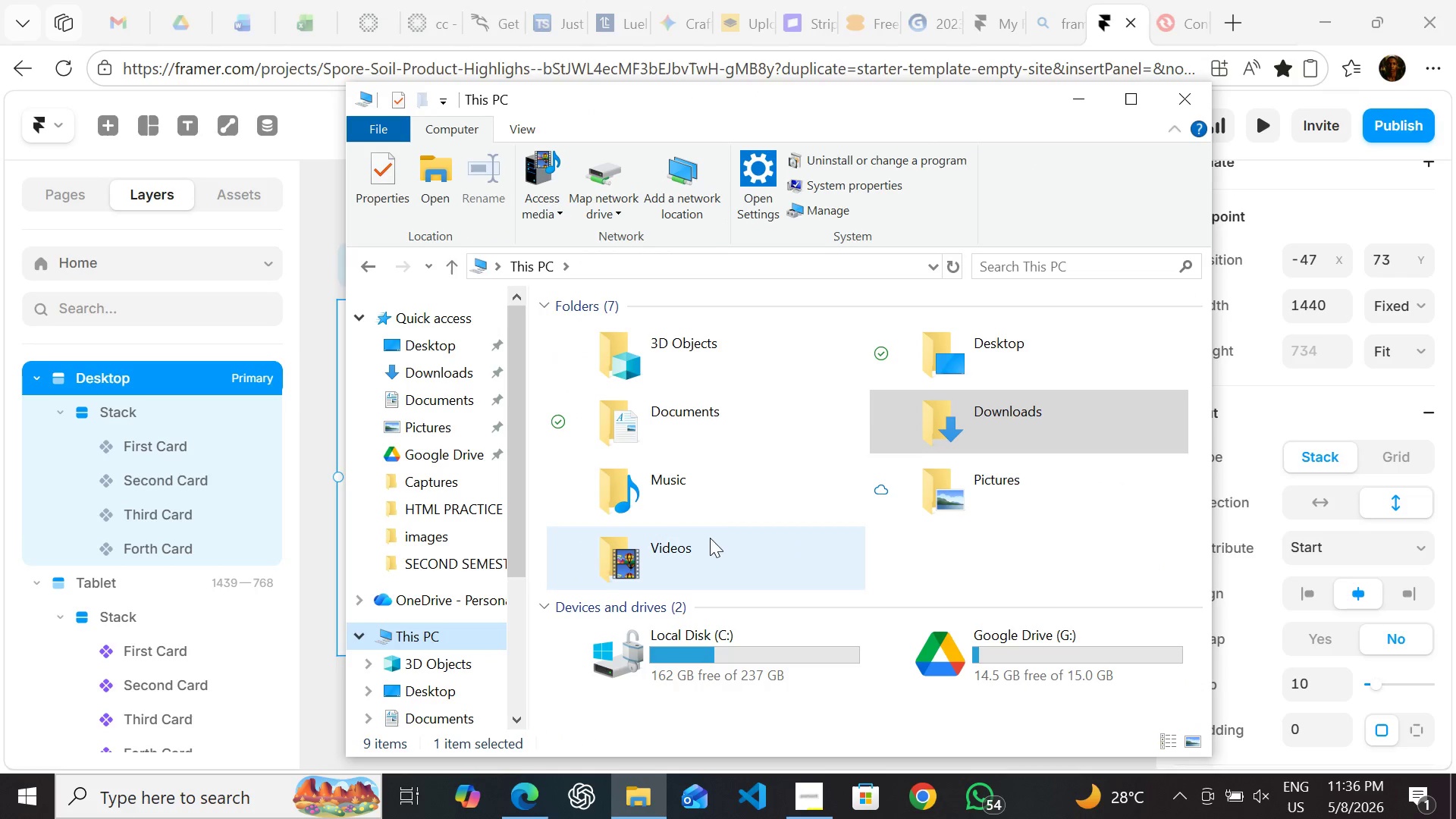 
double_click([710, 538])
 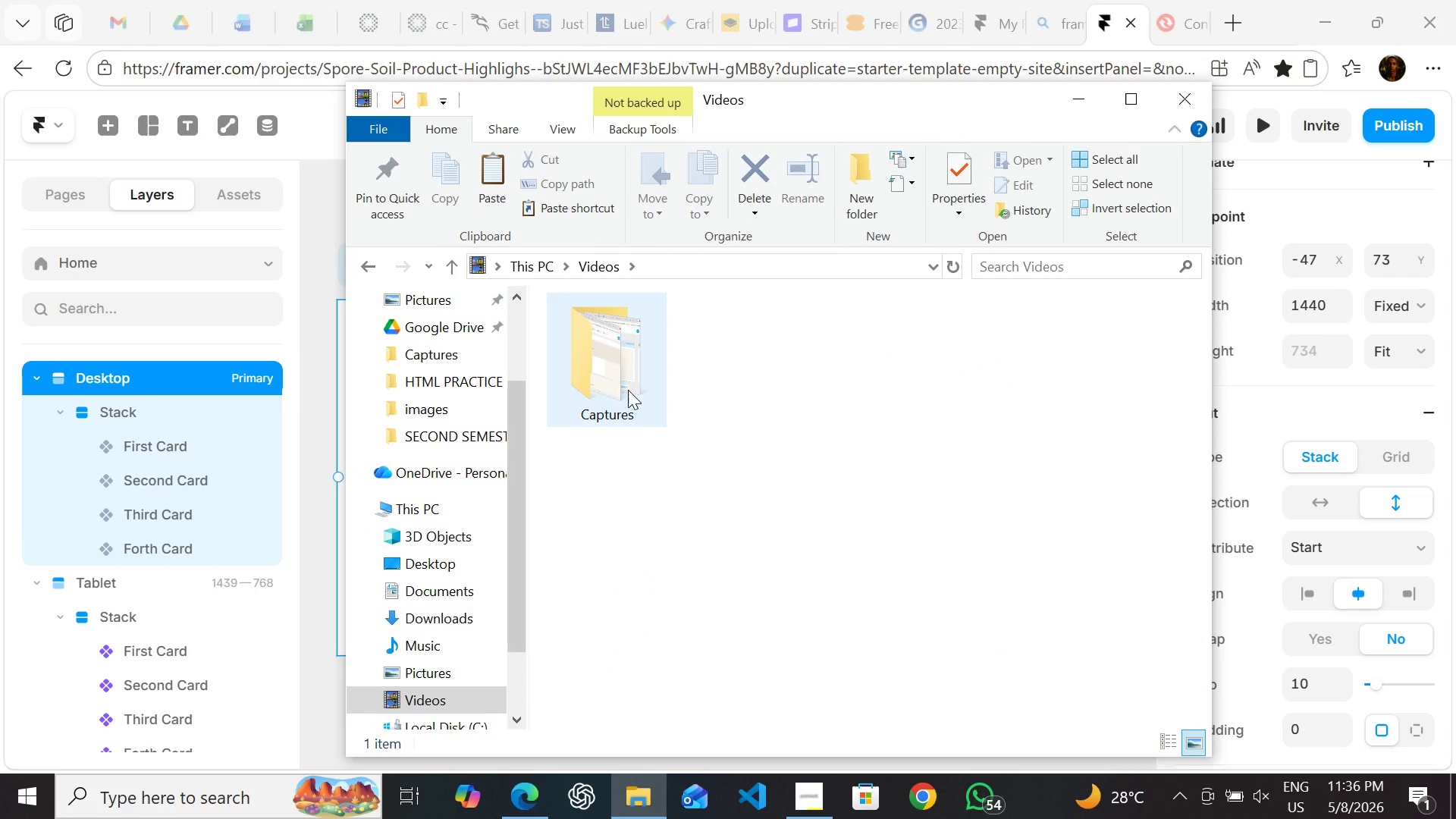 
double_click([628, 390])
 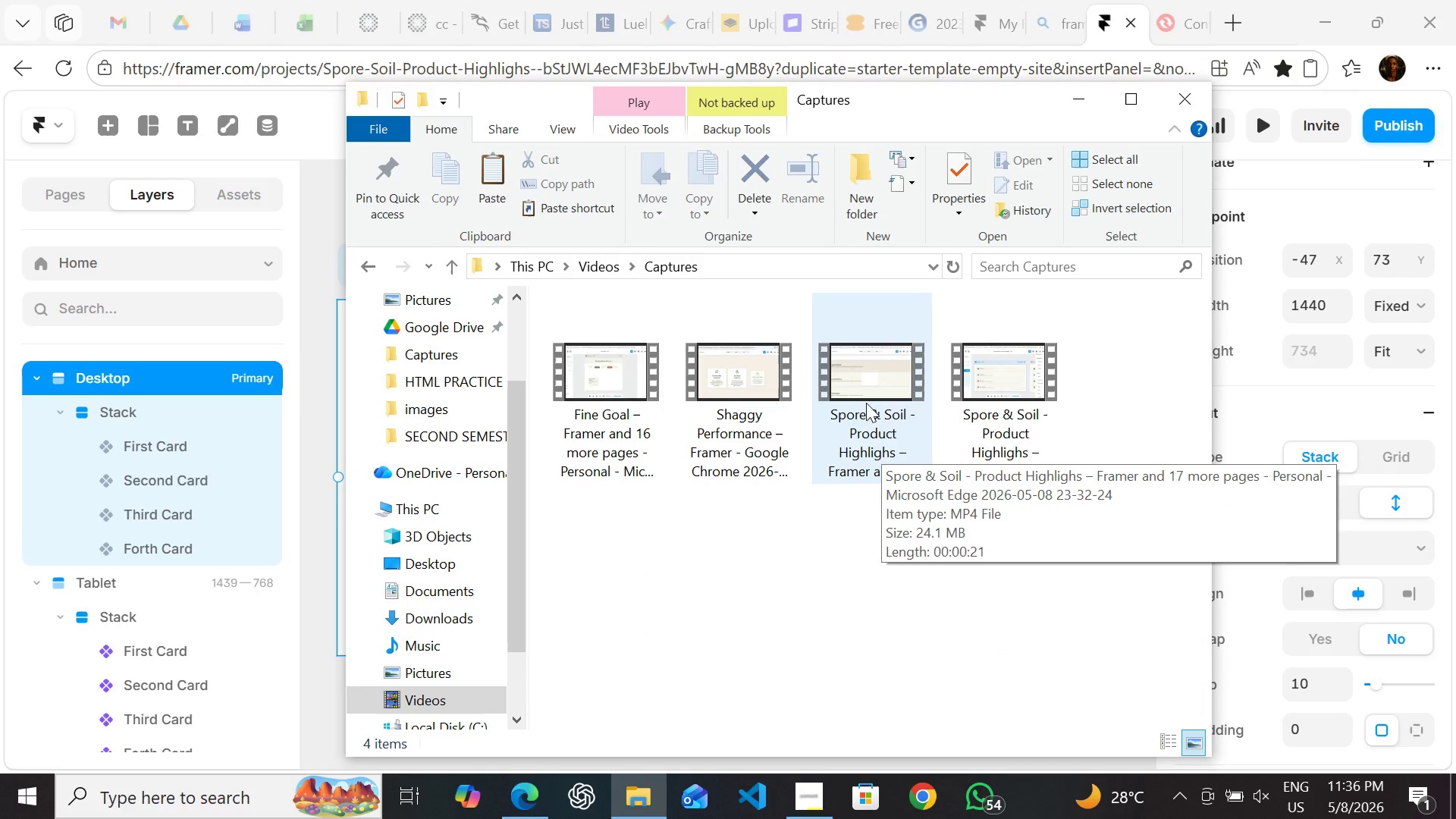 
mouse_move([846, 378])
 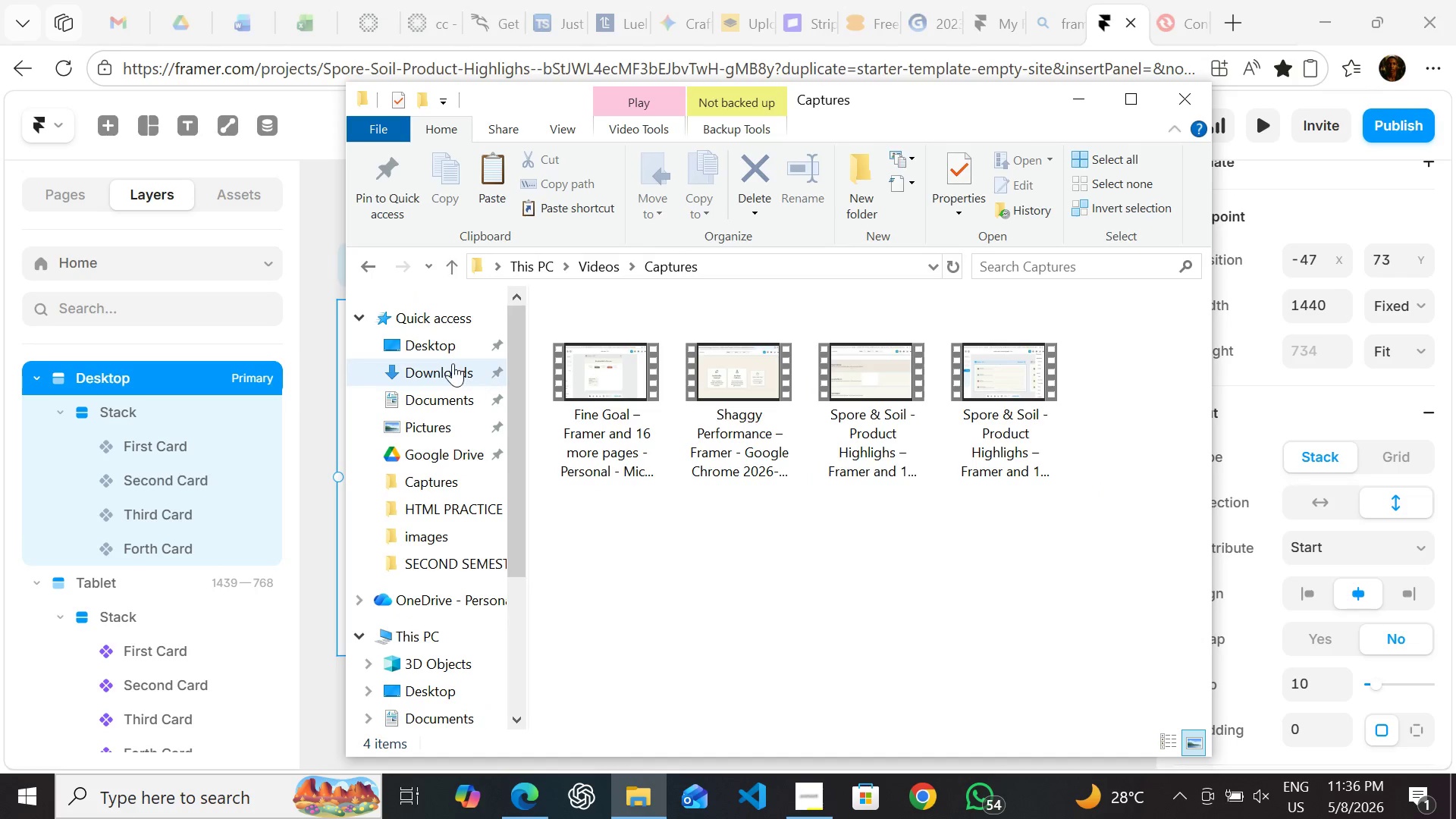 
left_click([453, 363])
 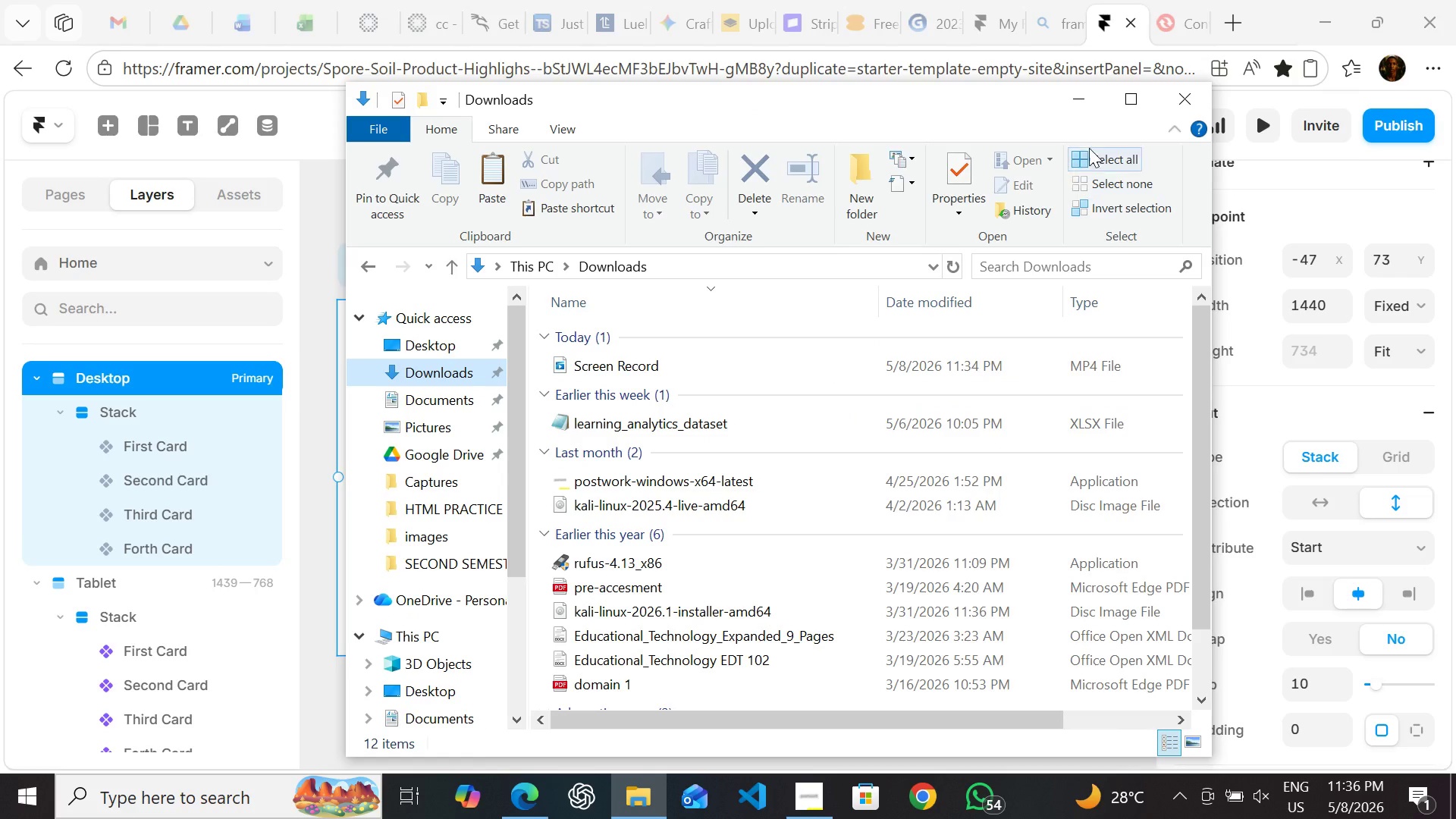 
left_click([1084, 112])
 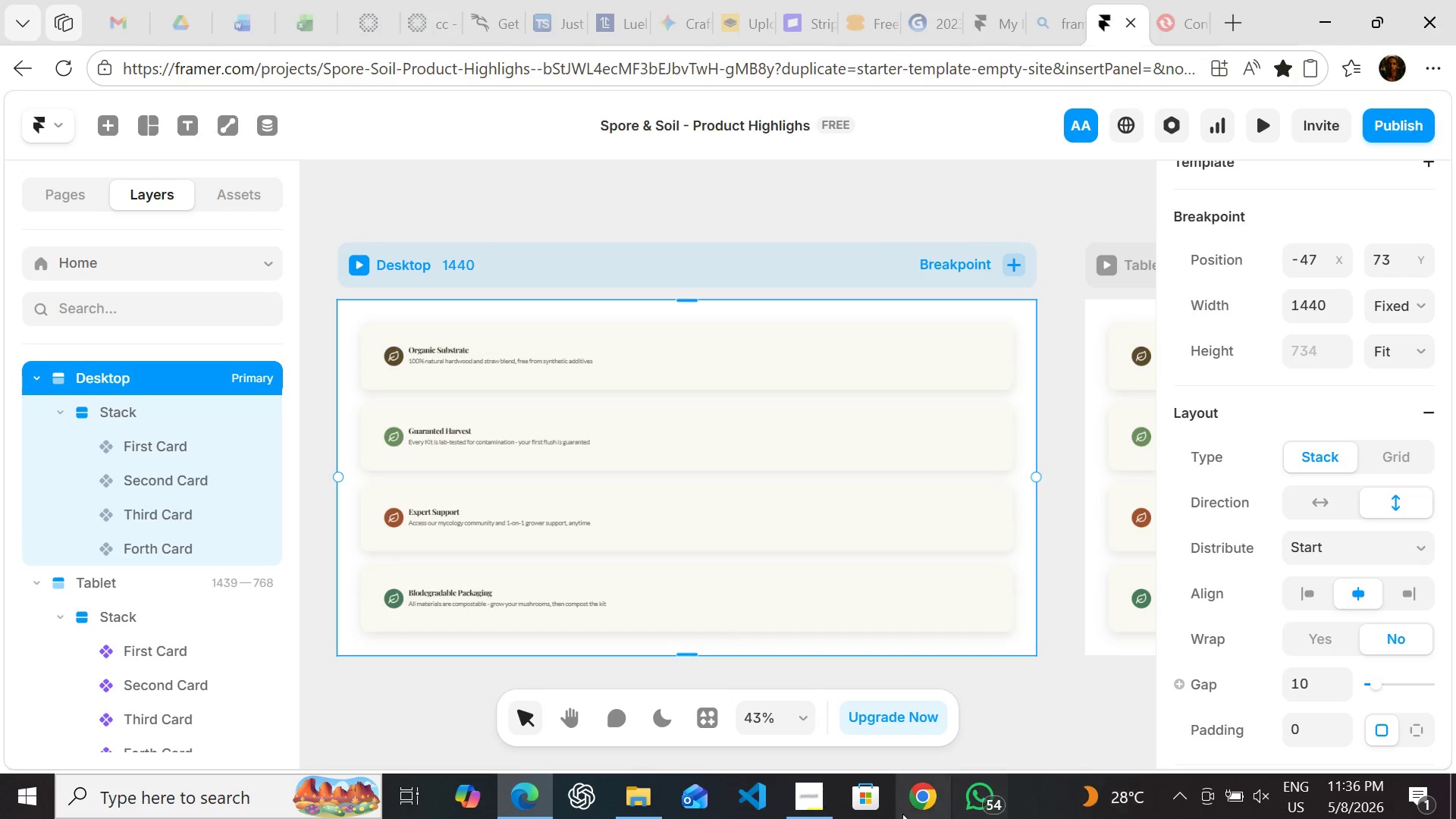 
left_click([813, 811])